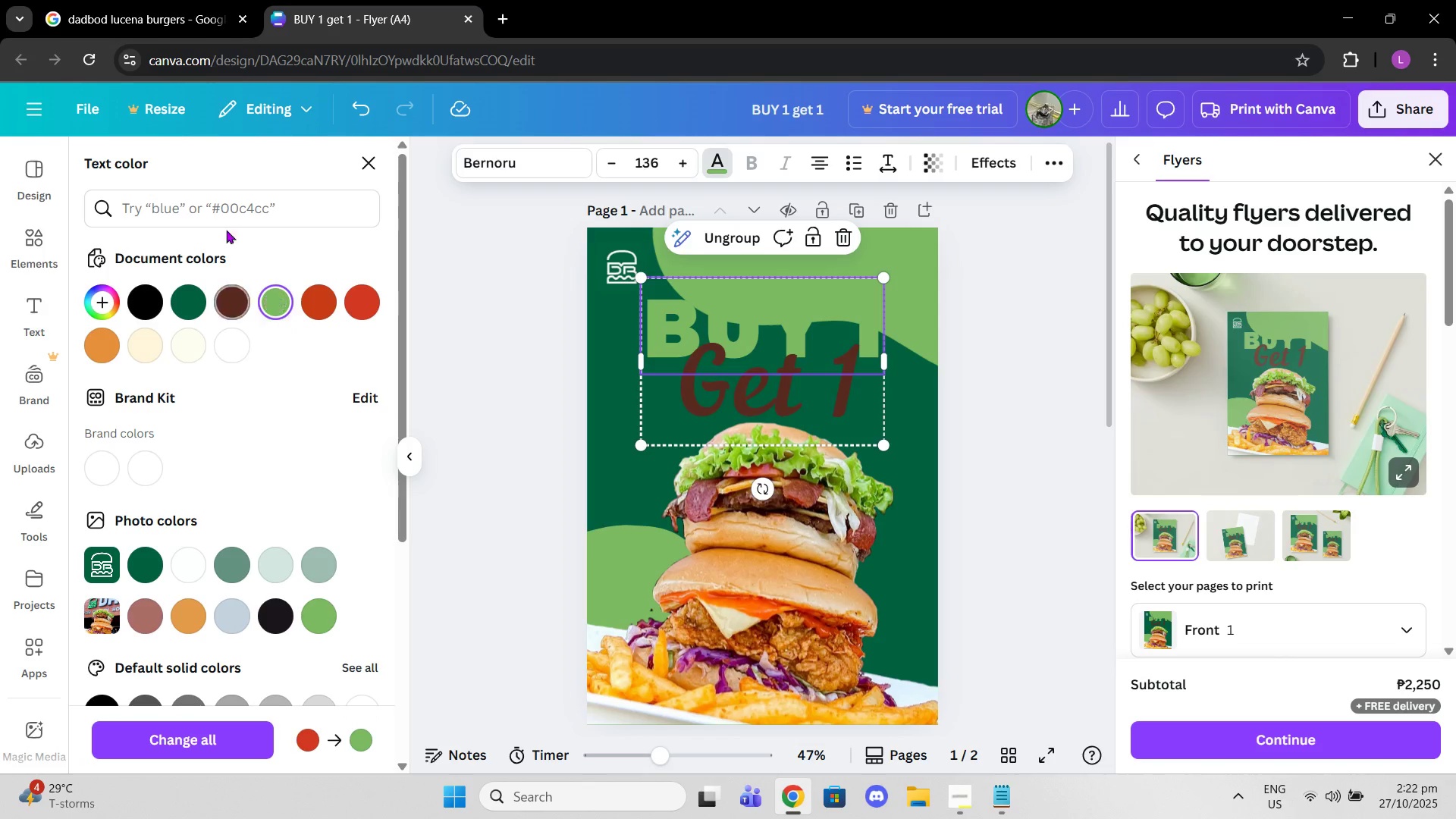 
left_click([246, 196])
 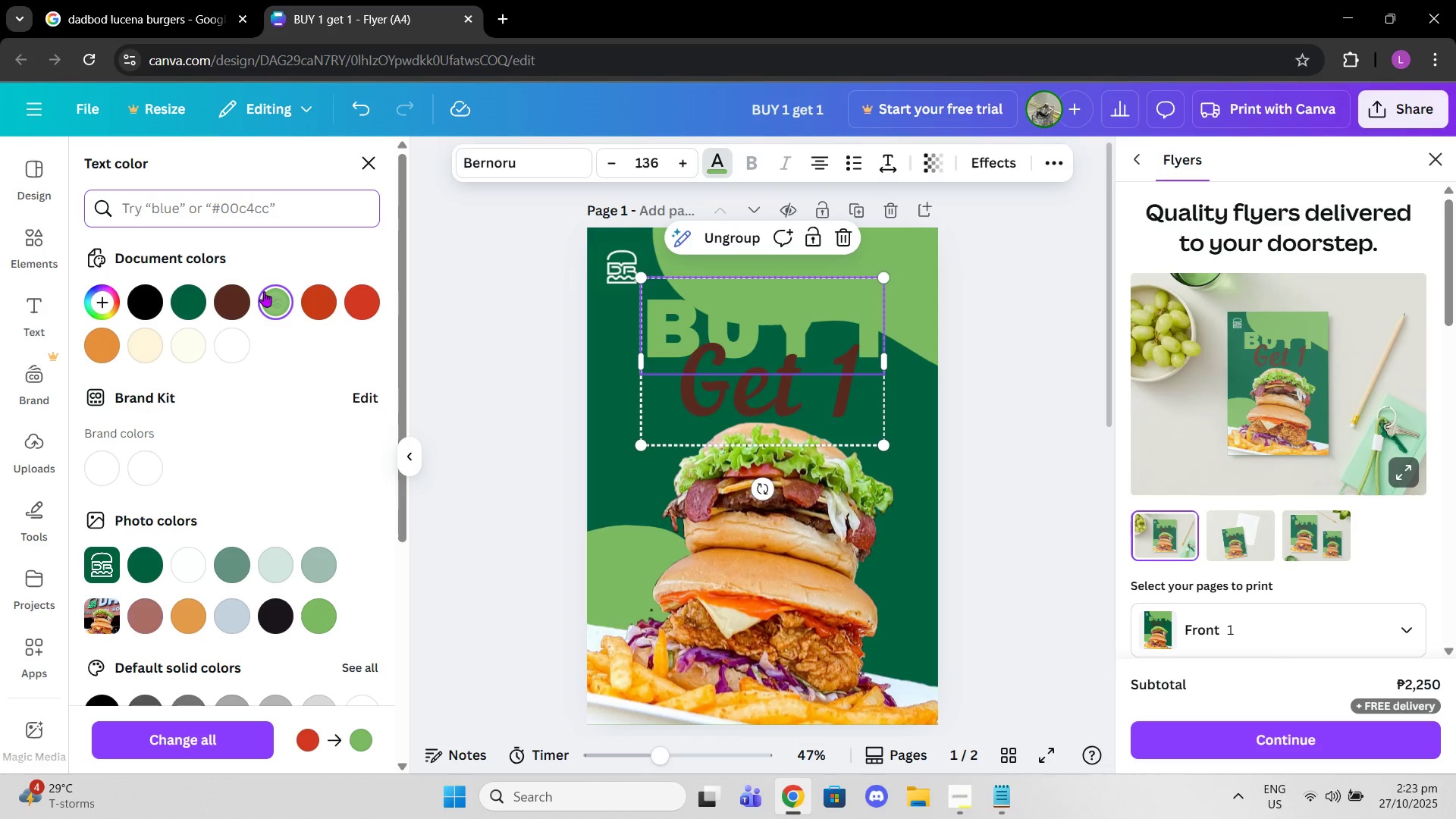 
type(greejn)
key(Backspace)
key(Backspace)
type(n)
 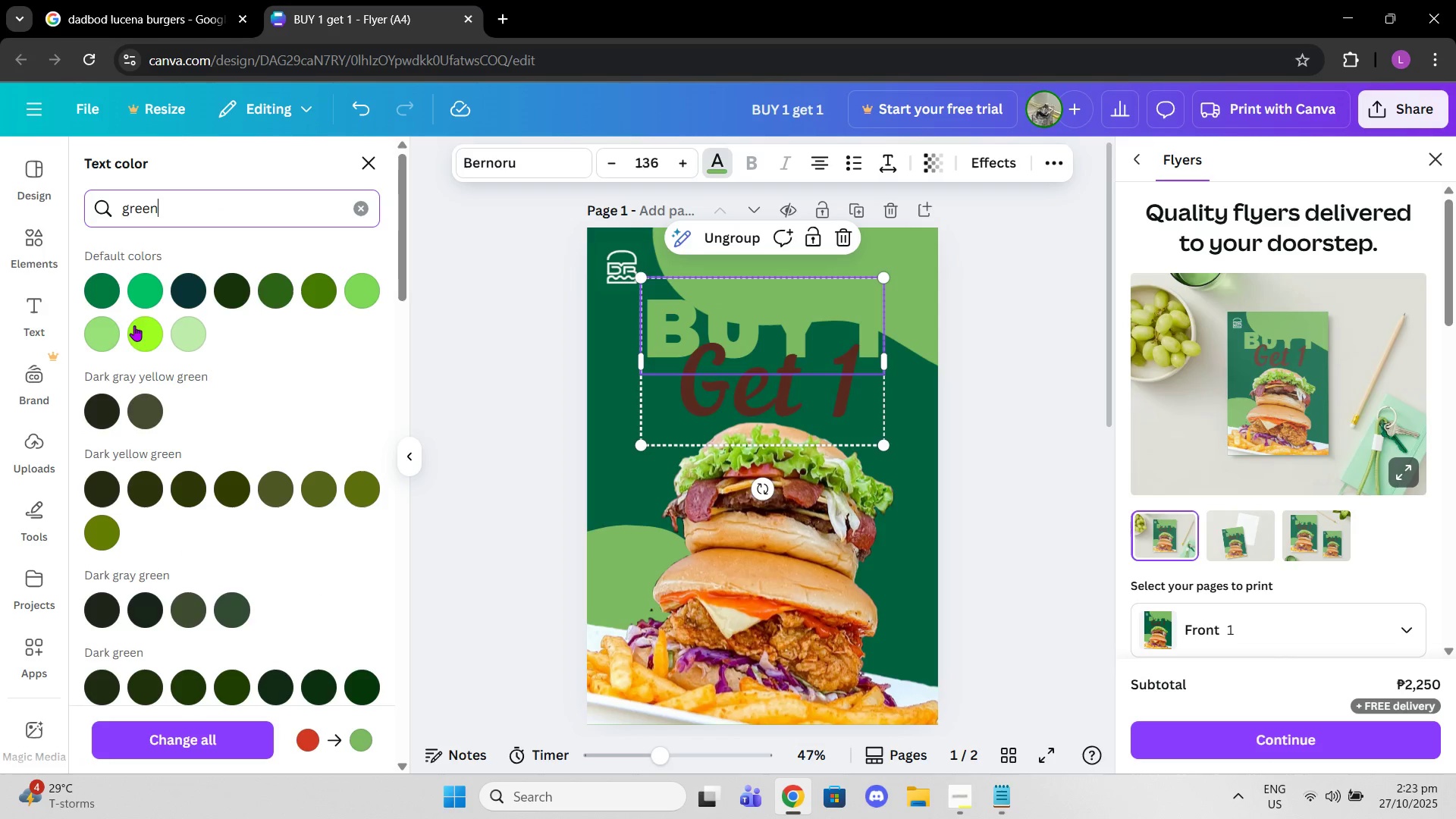 
left_click([143, 293])
 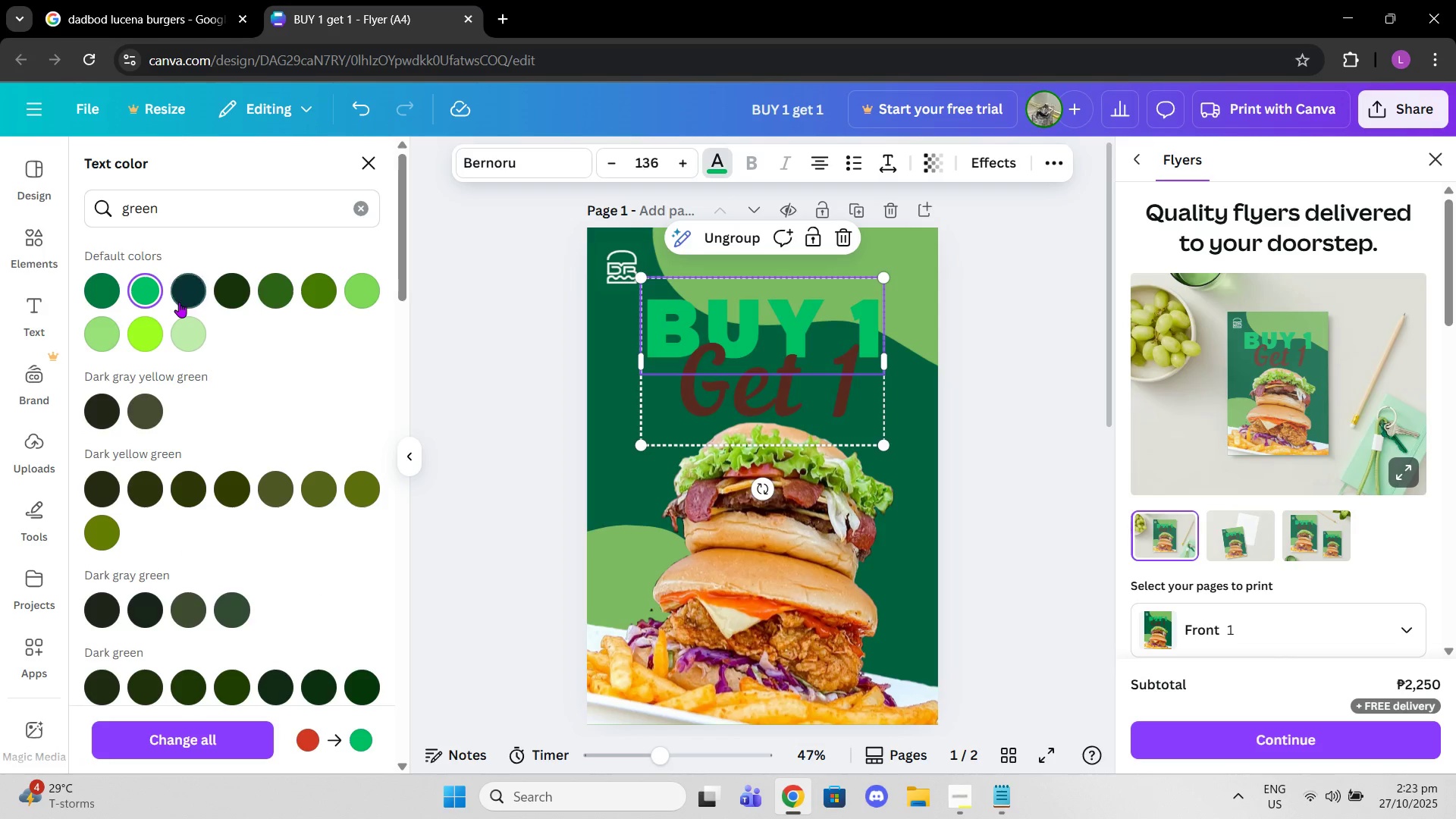 
left_click([193, 300])
 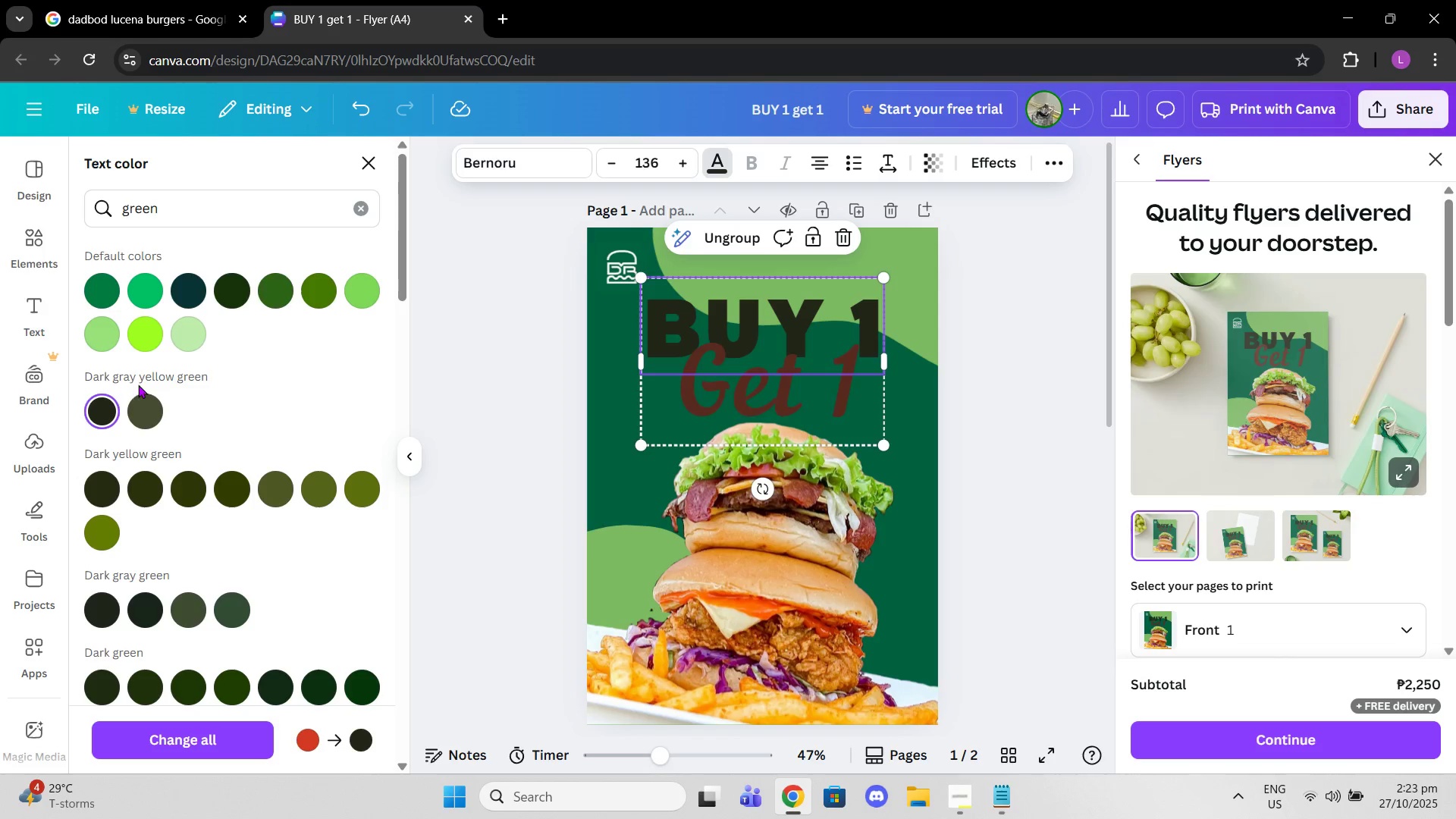 
left_click_drag(start_coordinate=[217, 191], to_coordinate=[109, 231])
 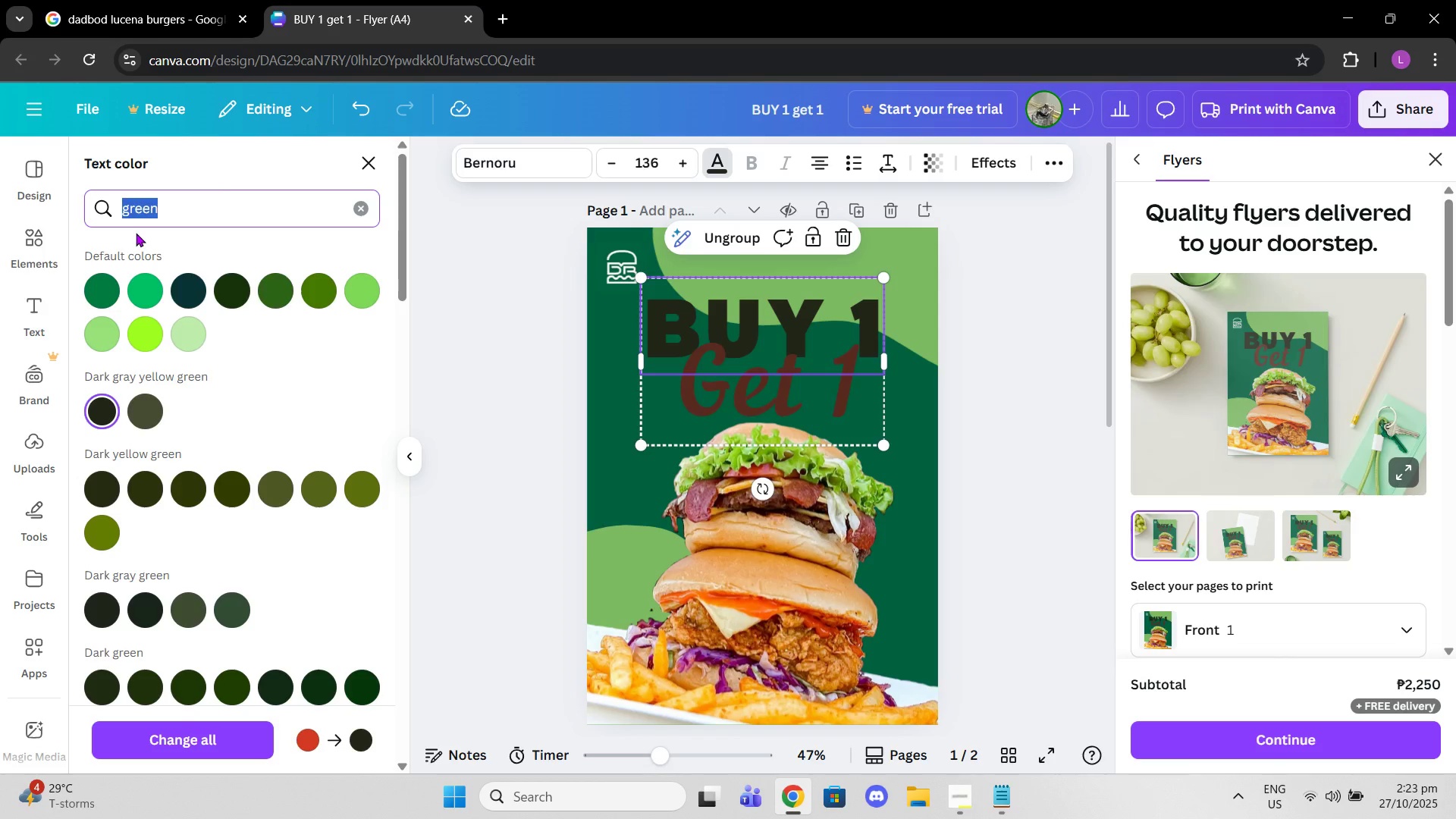 
type(white)
 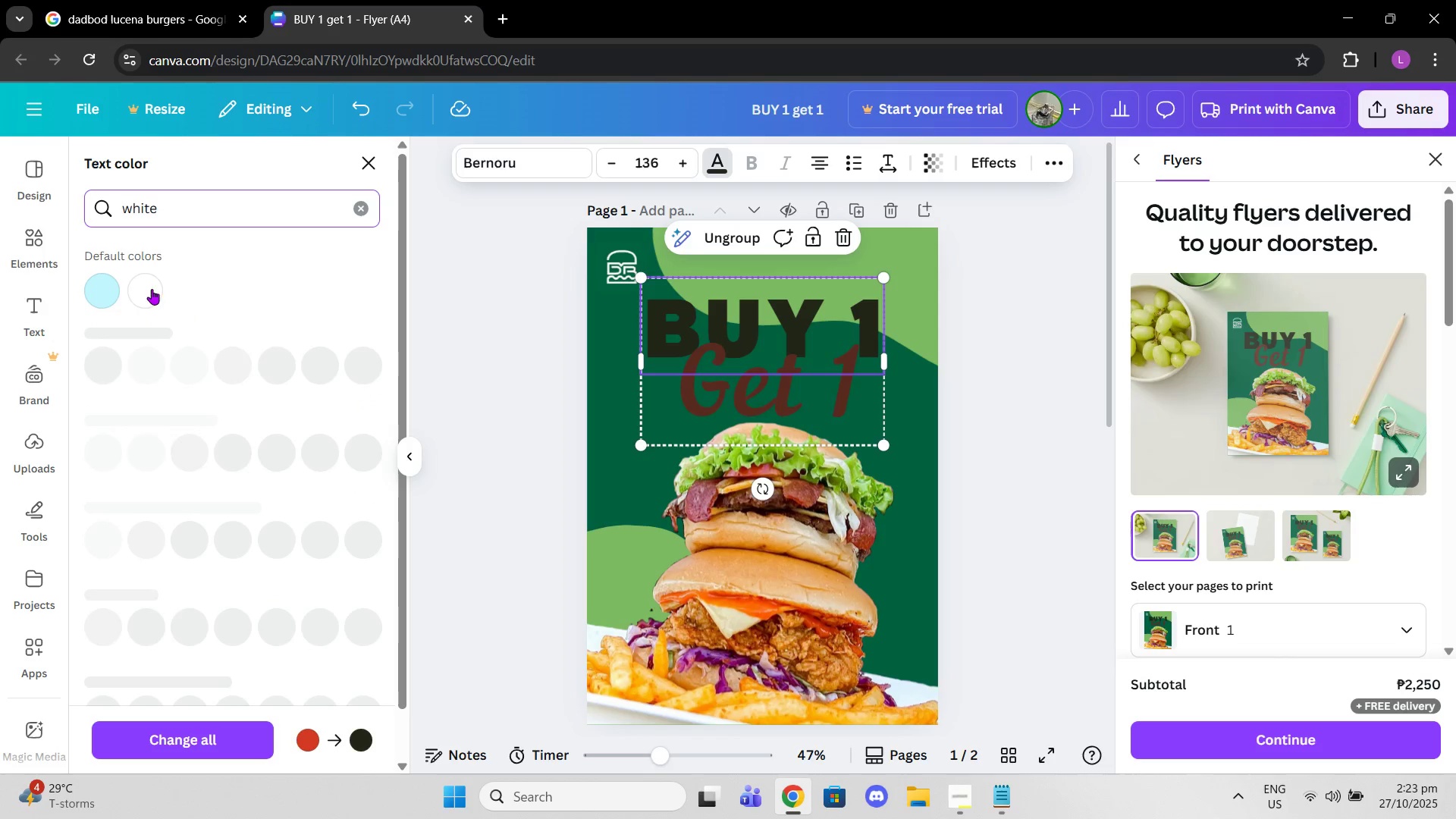 
left_click([128, 291])
 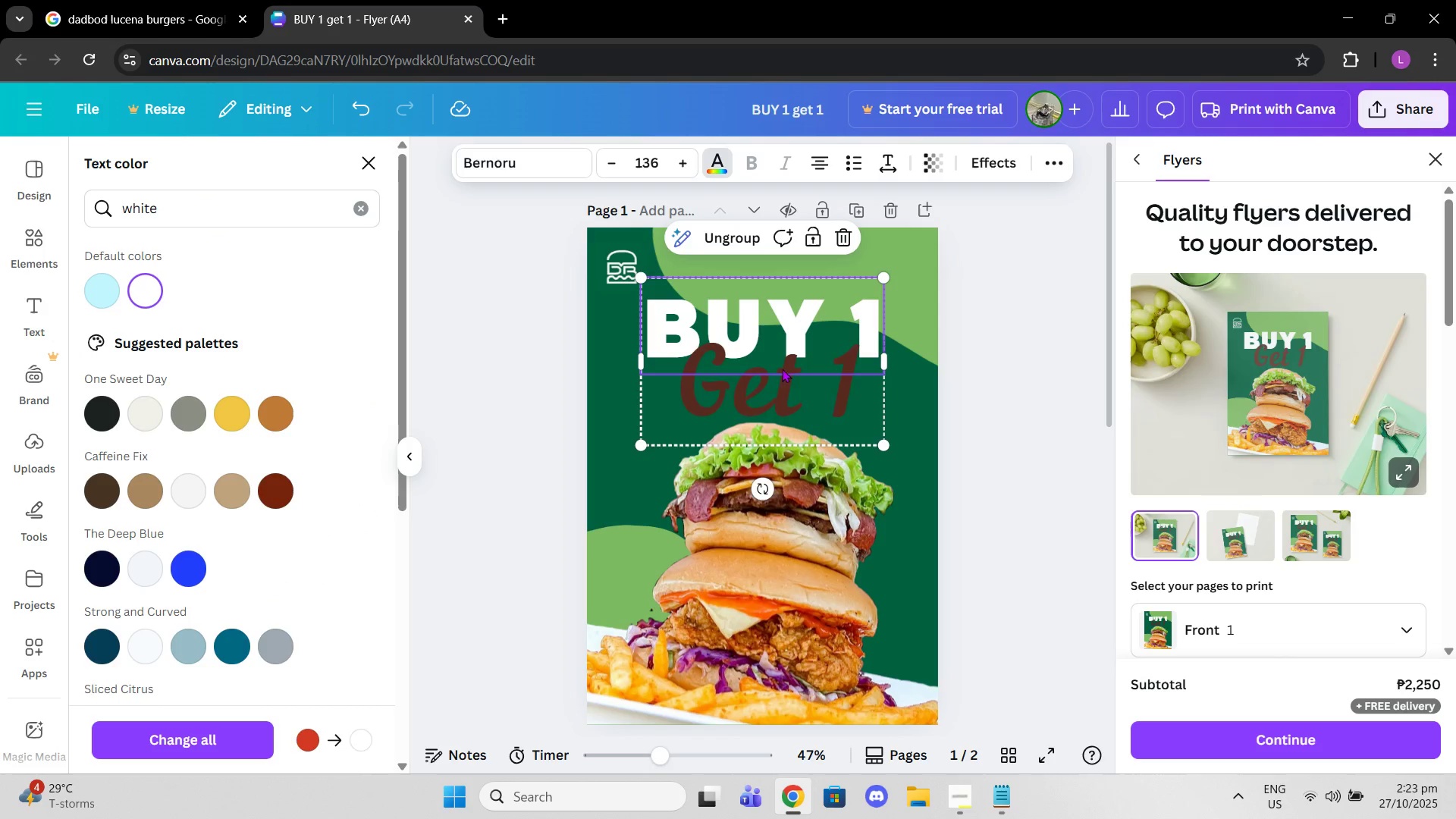 
left_click([777, 389])
 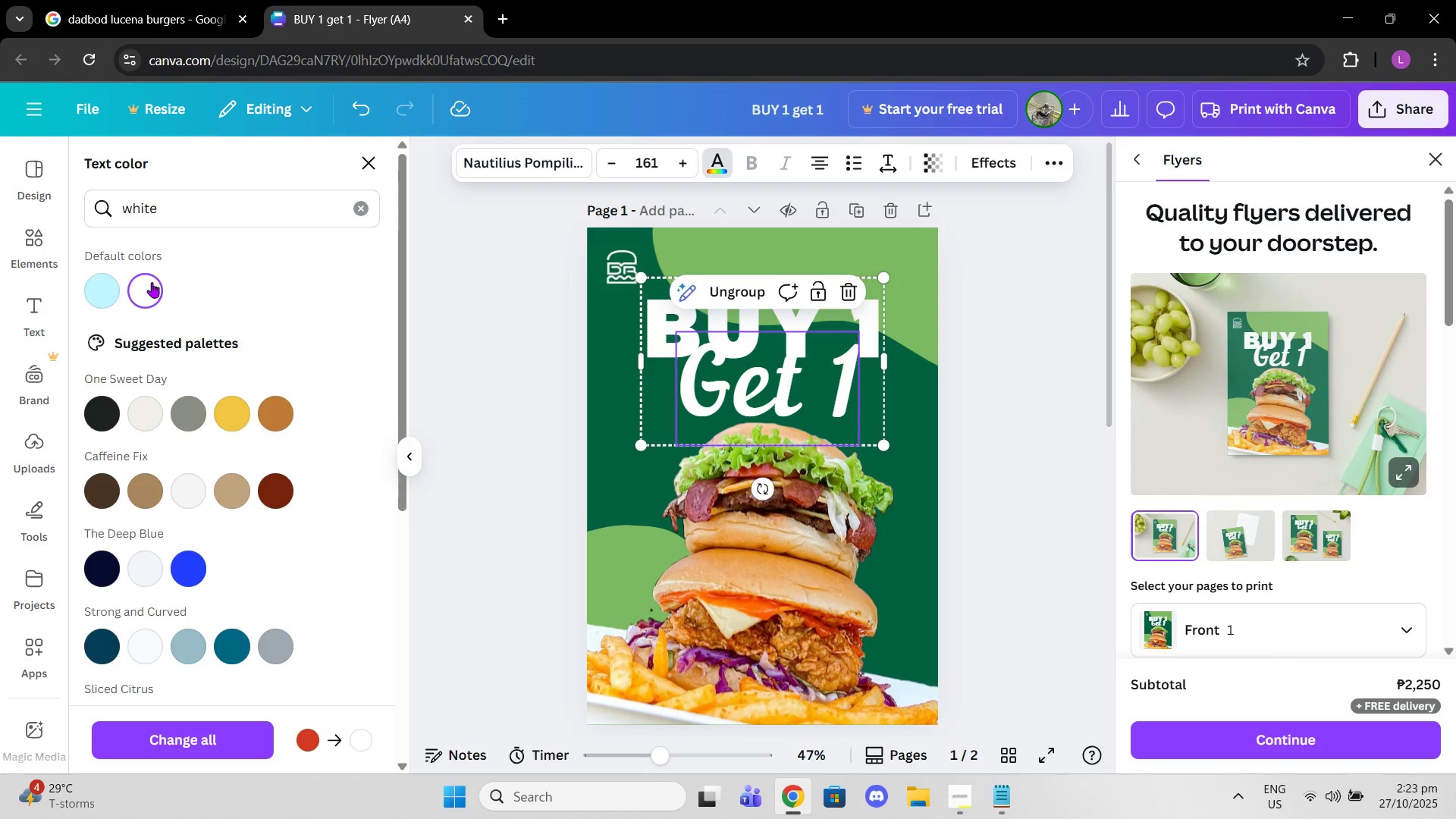 
left_click_drag(start_coordinate=[209, 206], to_coordinate=[111, 206])
 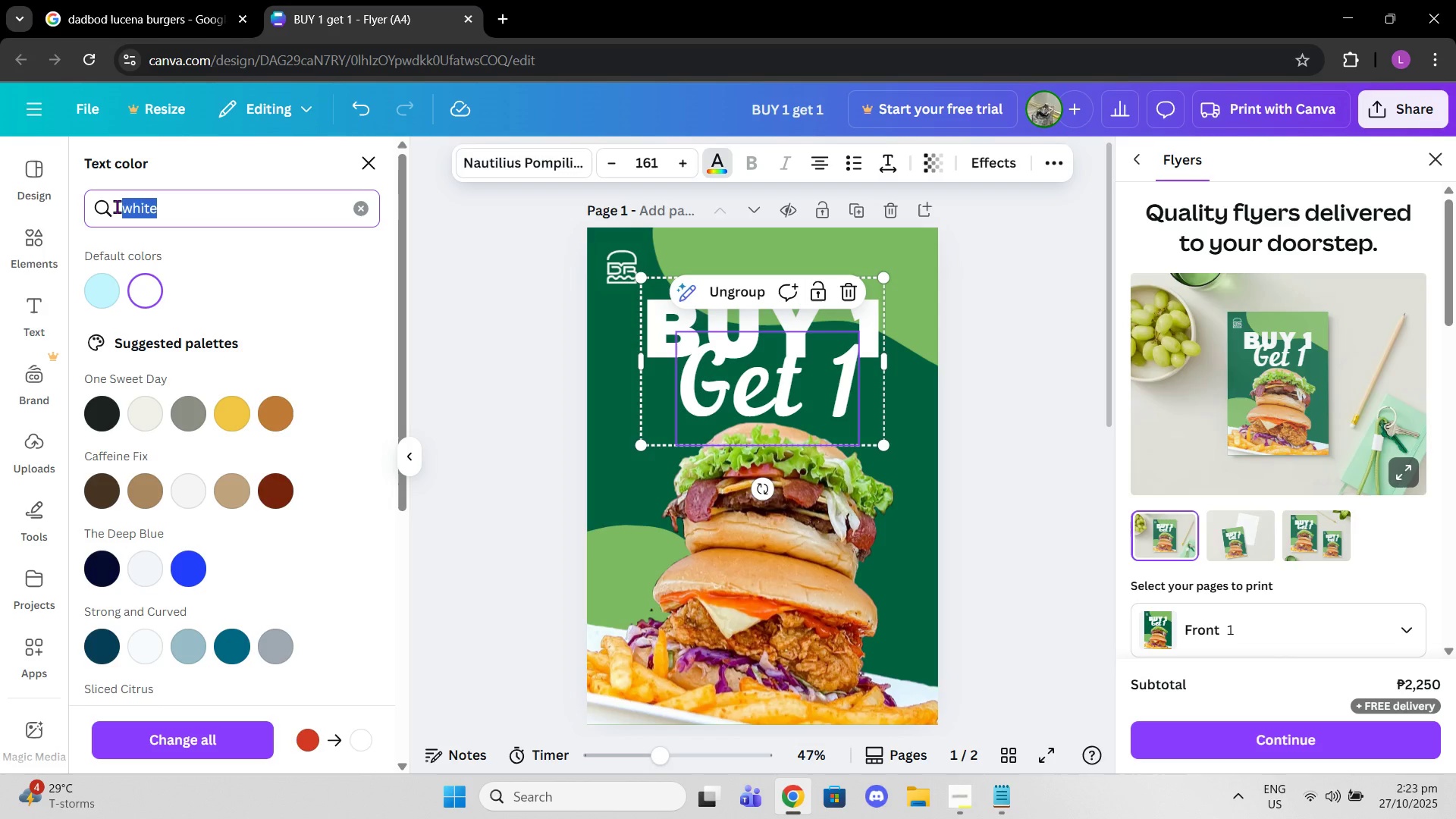 
type(gree)
 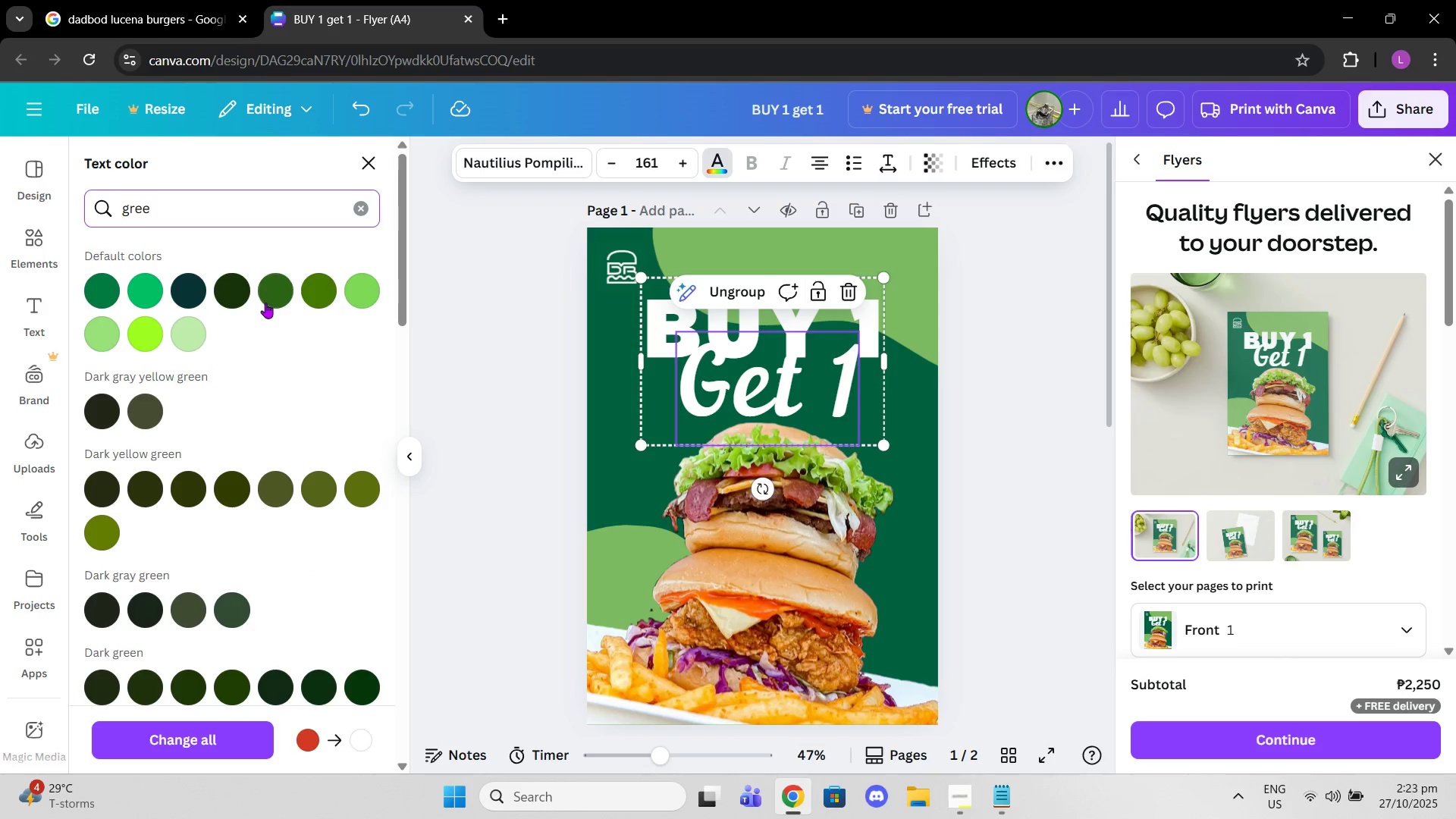 
left_click([265, 303])
 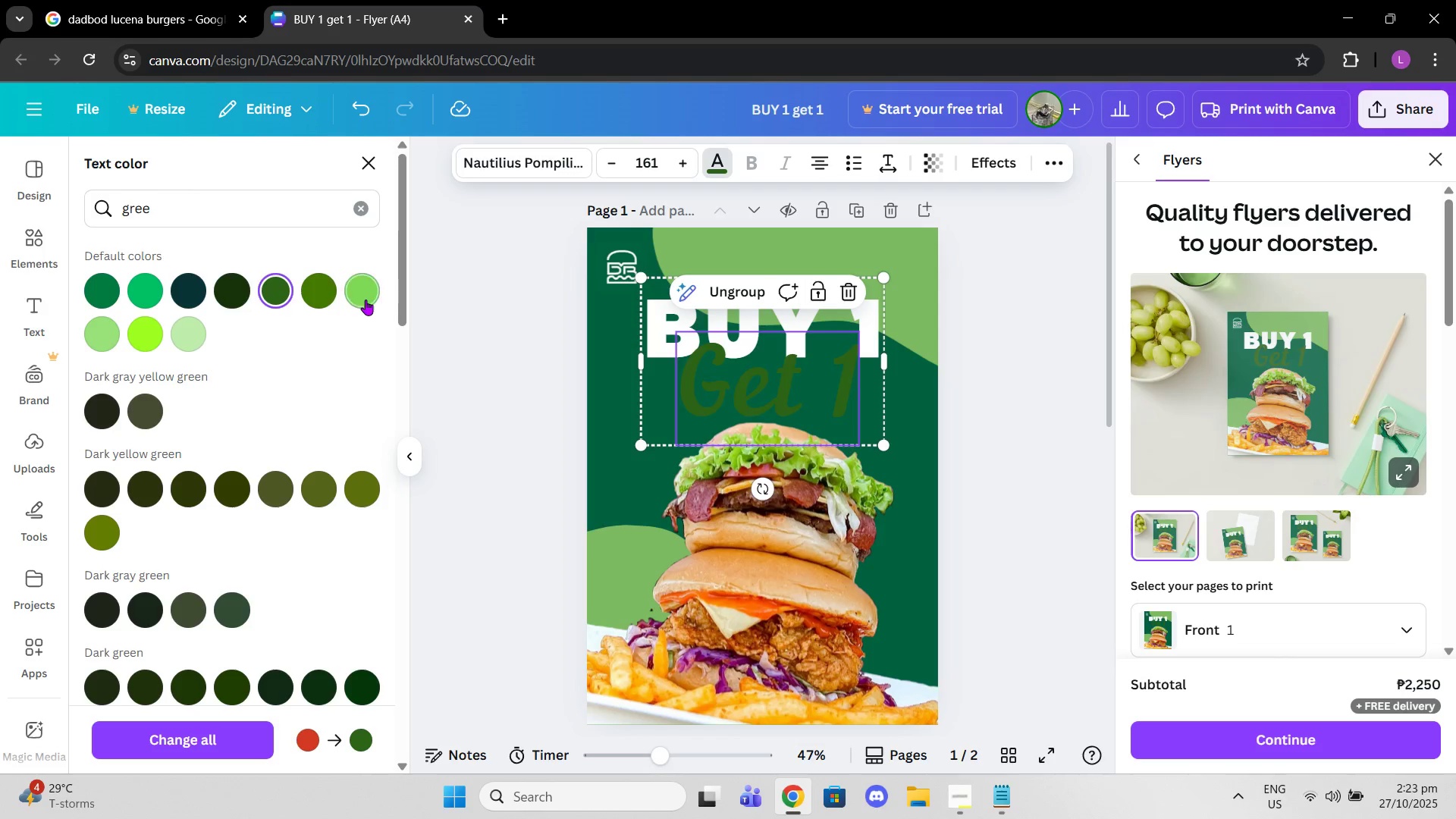 
left_click([366, 300])
 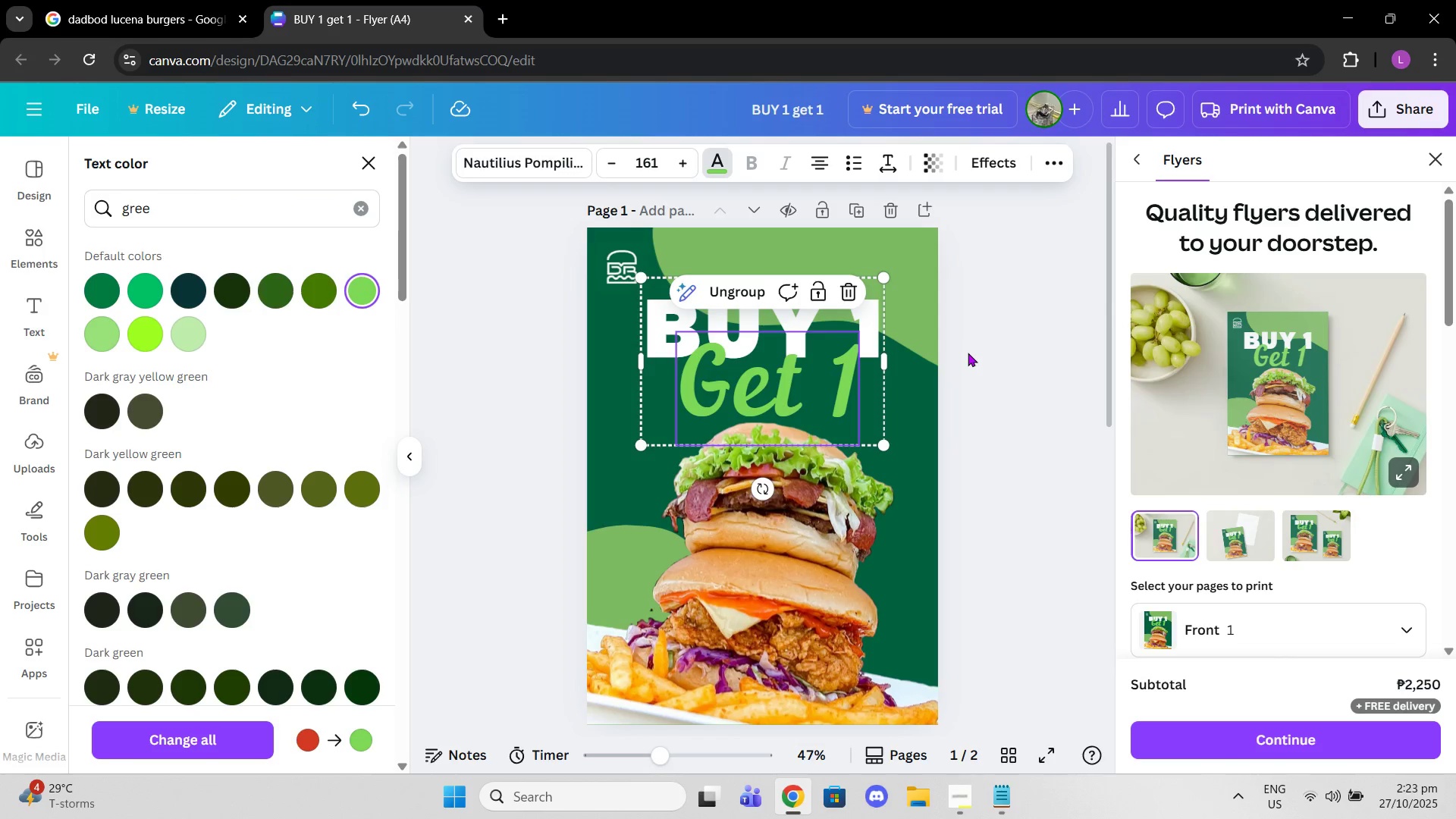 
left_click([965, 354])
 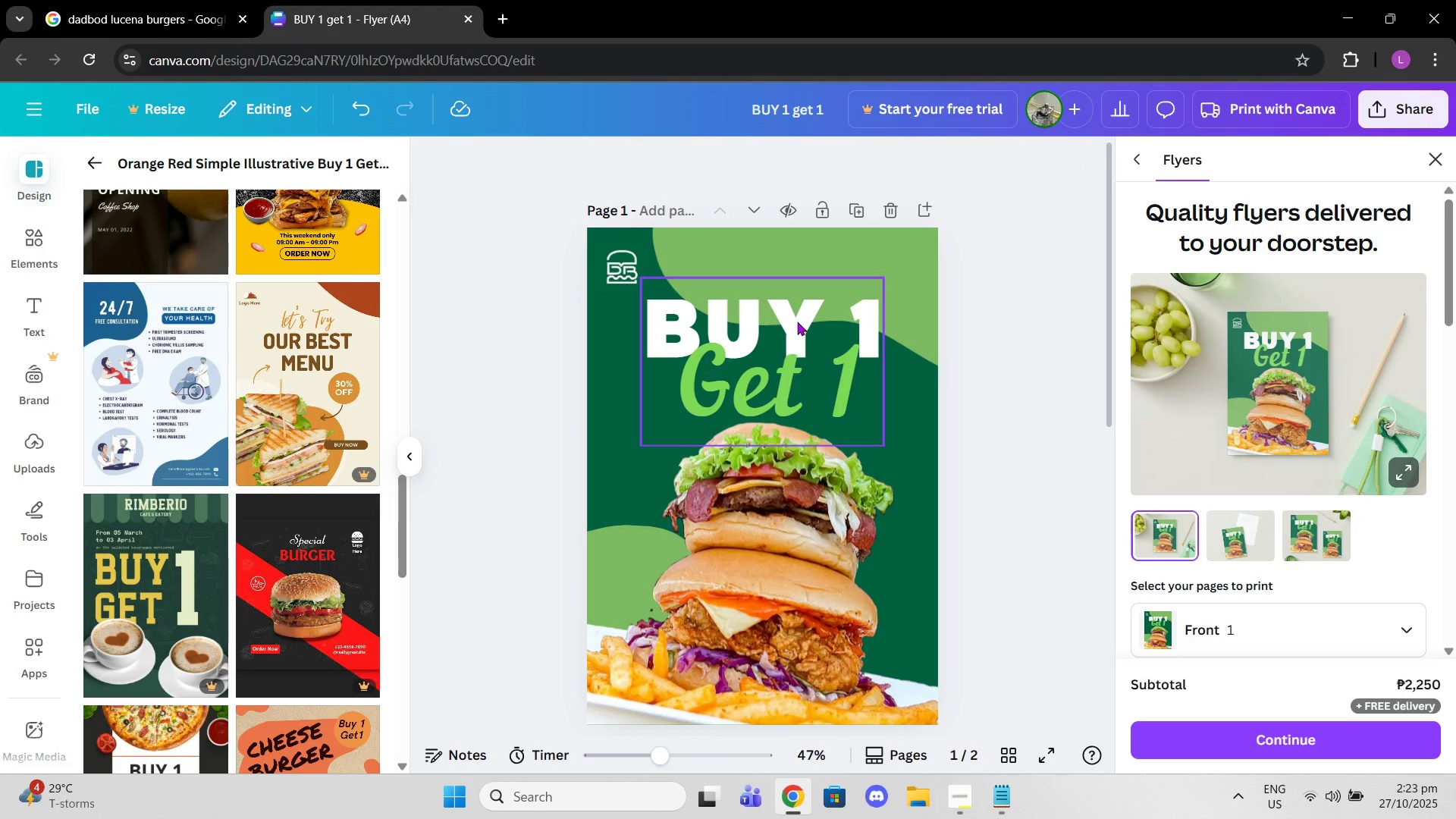 
left_click([797, 322])
 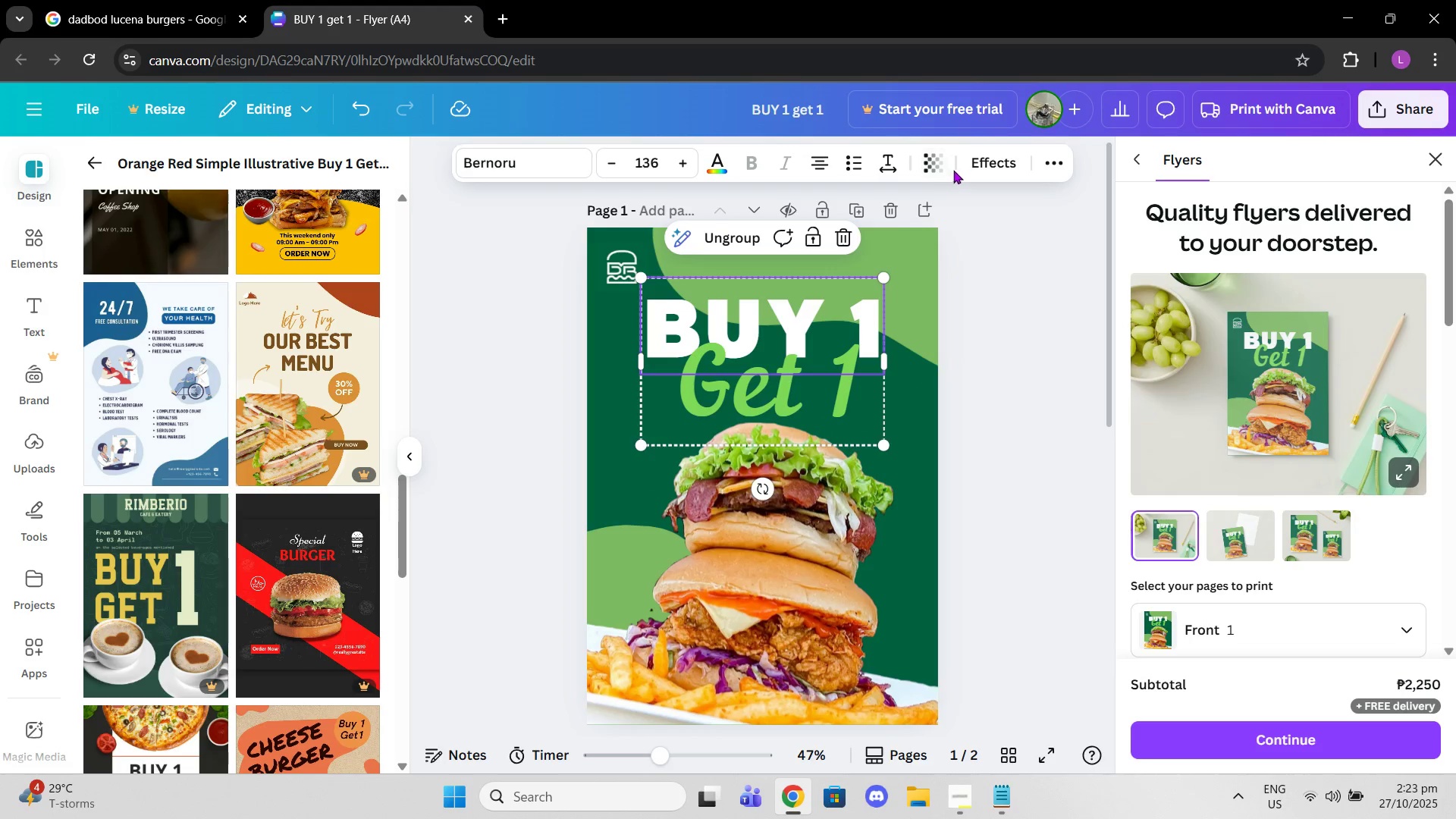 
left_click([980, 168])
 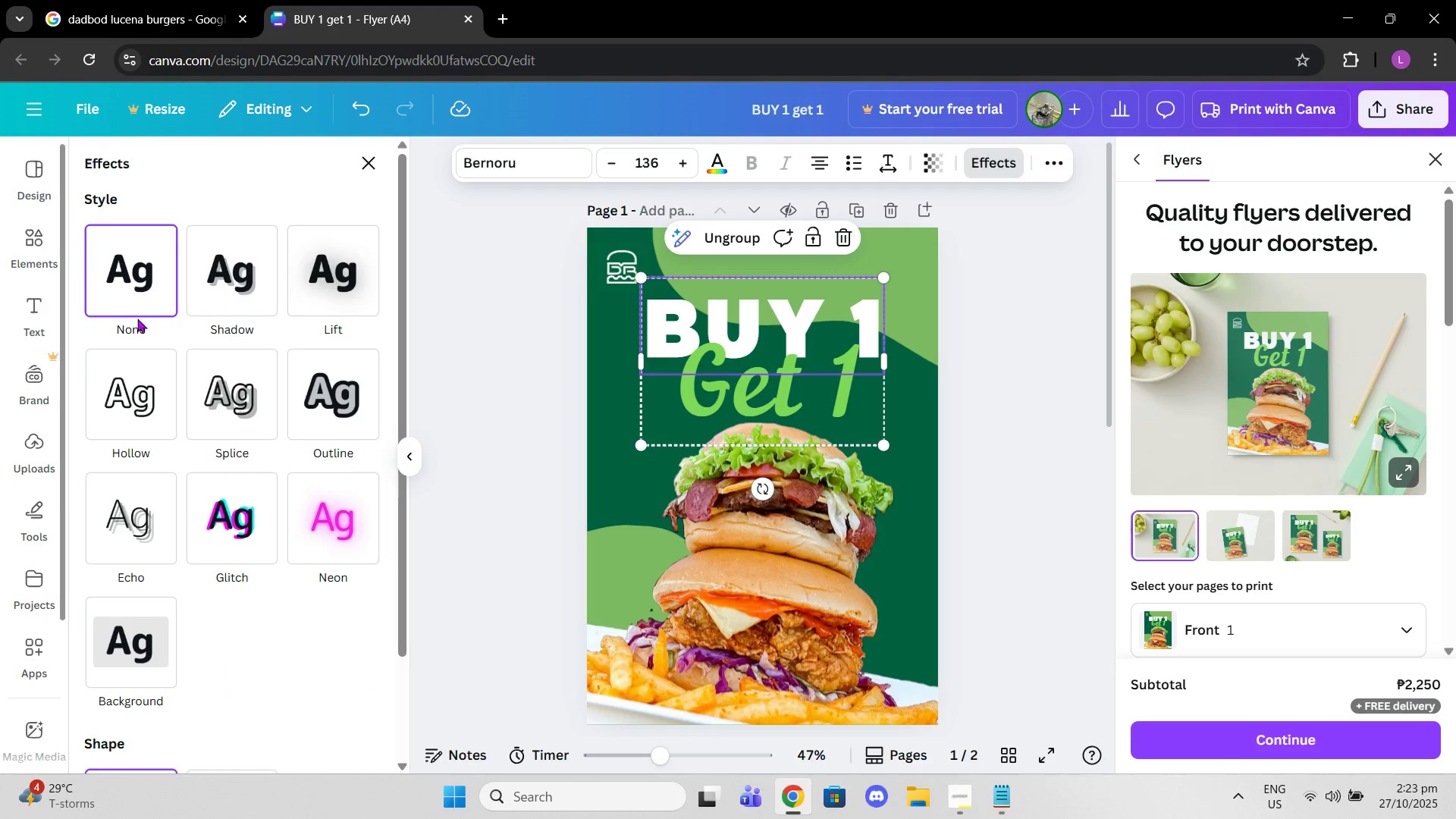 
left_click([299, 283])
 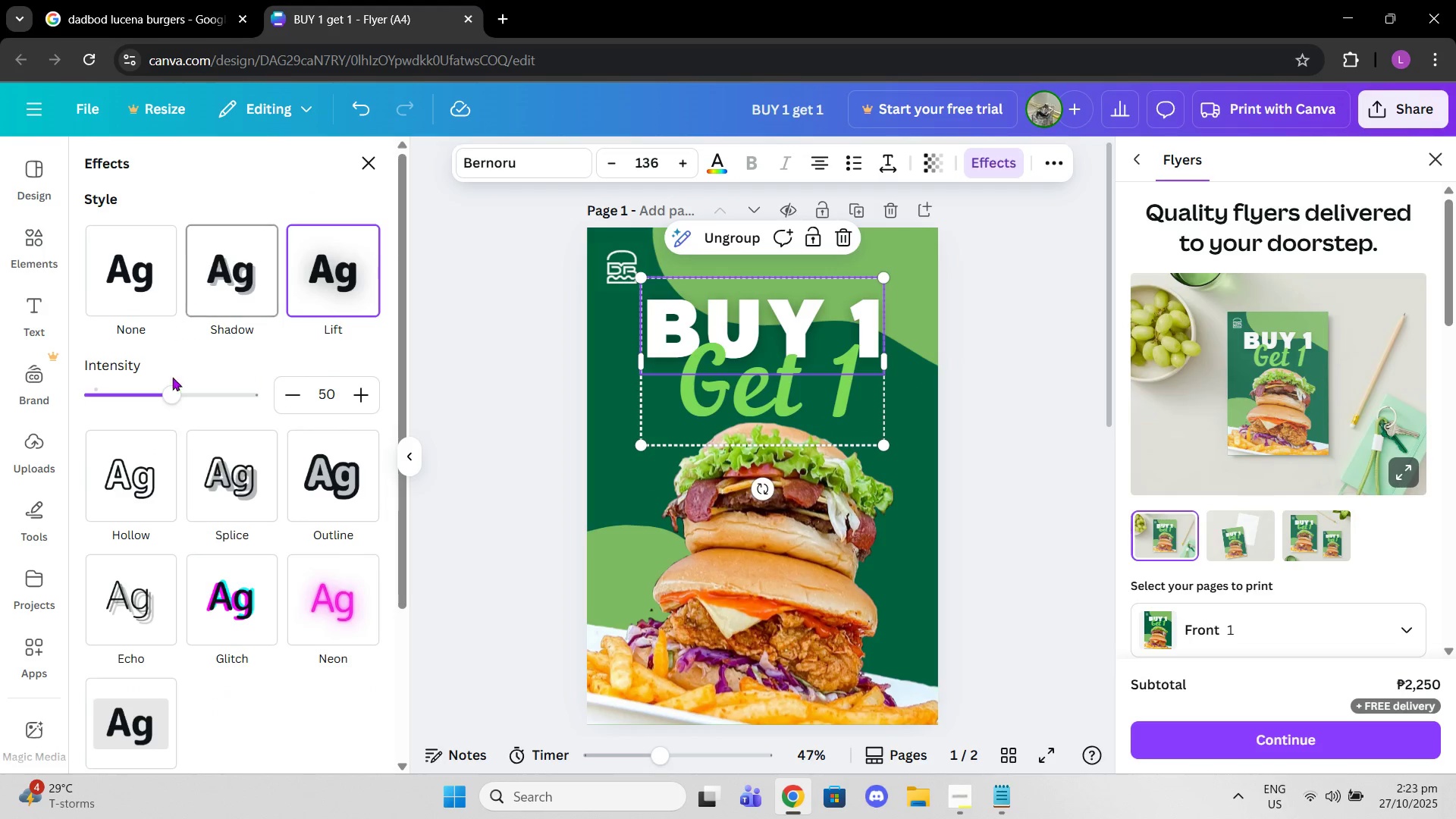 
left_click_drag(start_coordinate=[172, 398], to_coordinate=[396, 400])
 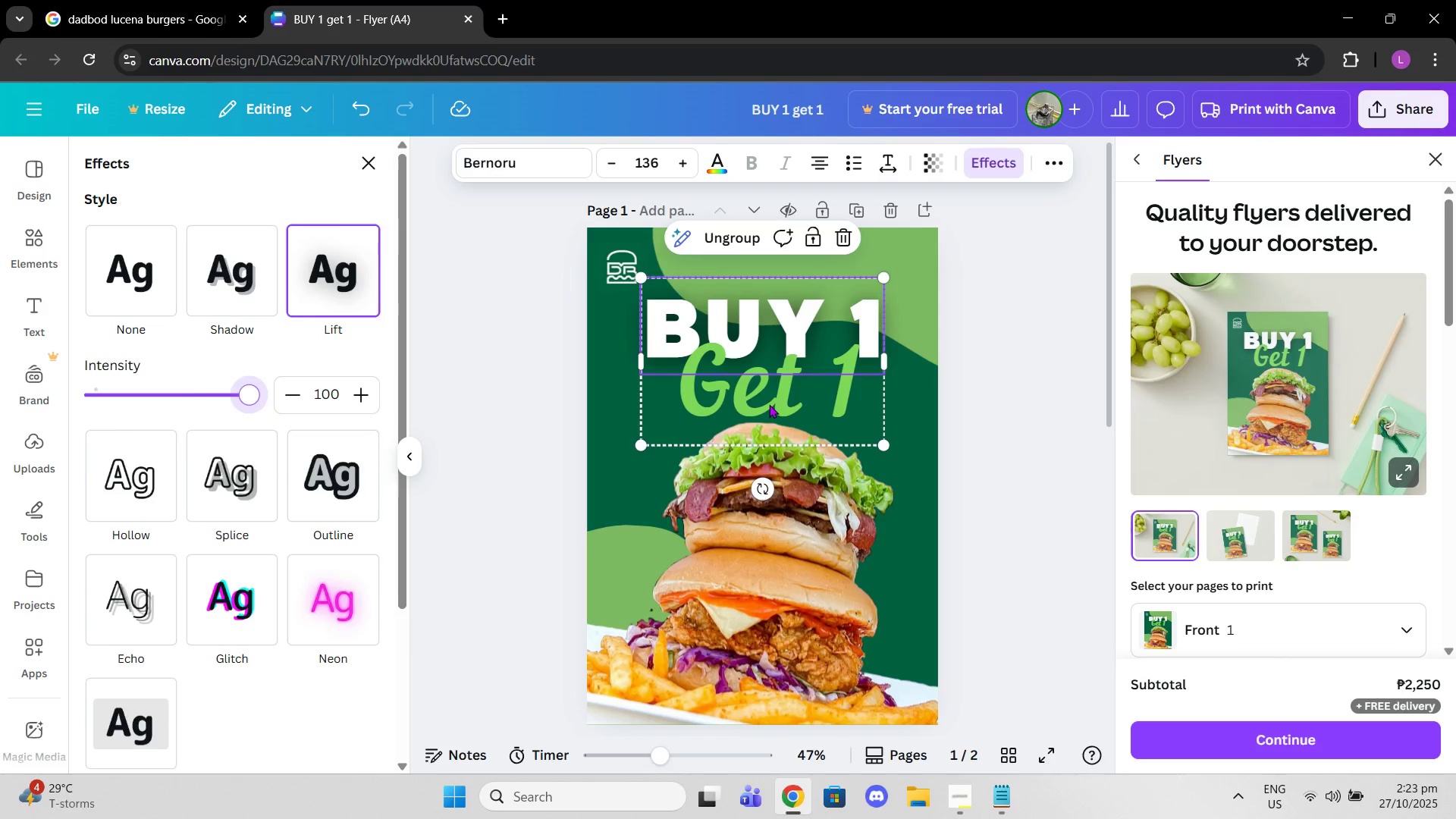 
left_click([769, 404])
 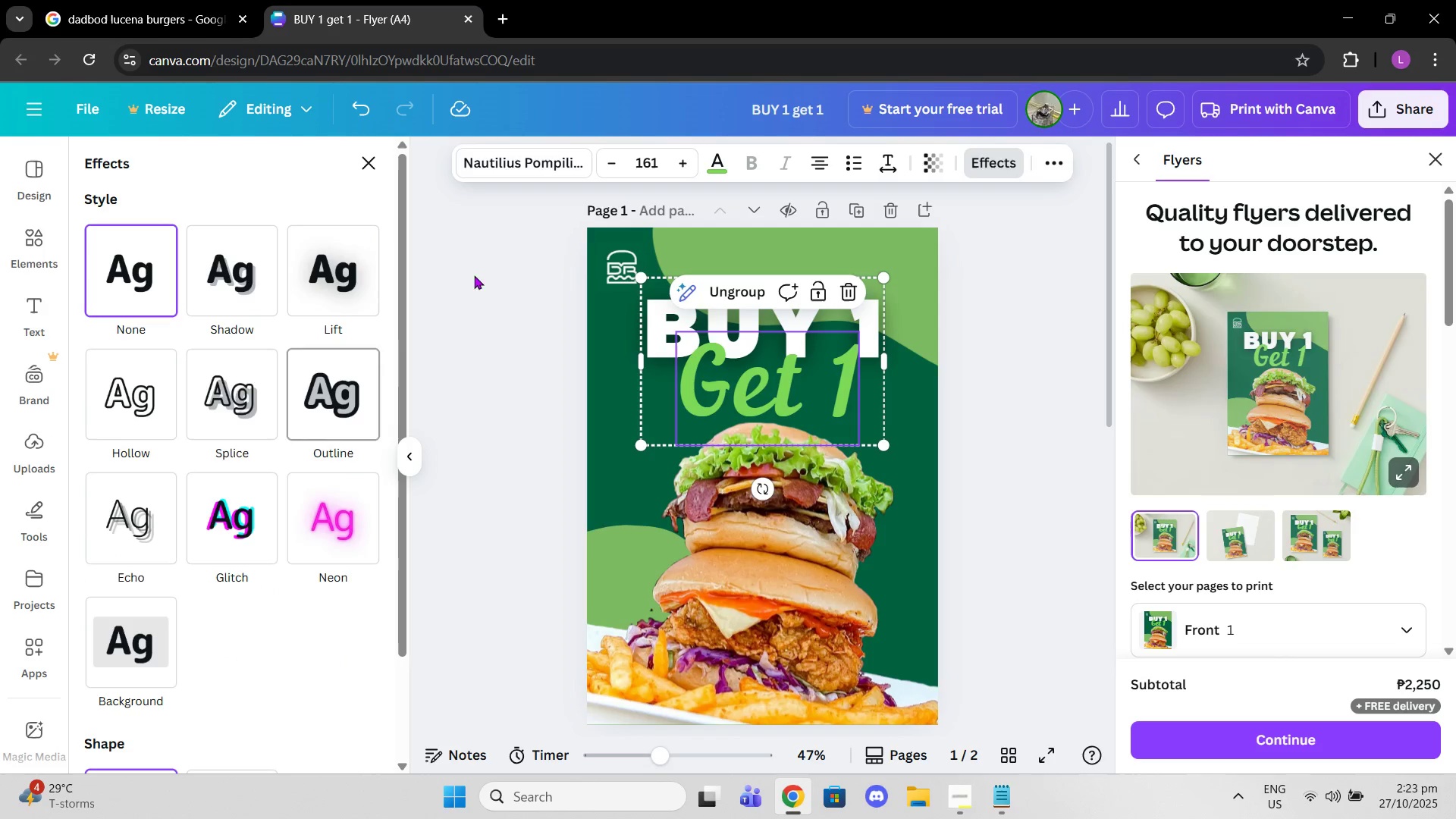 
left_click([303, 302])
 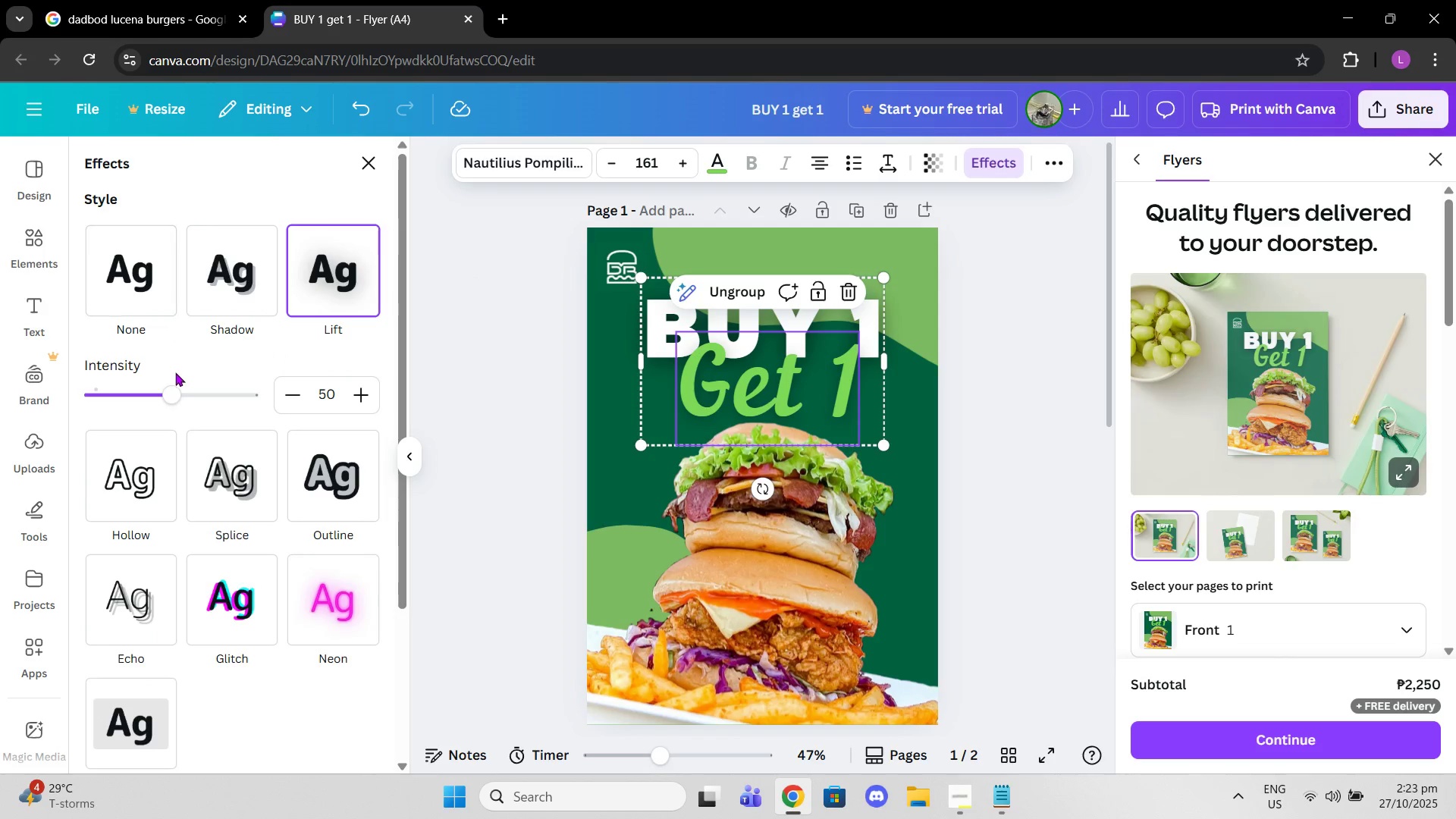 
left_click_drag(start_coordinate=[177, 403], to_coordinate=[521, 400])
 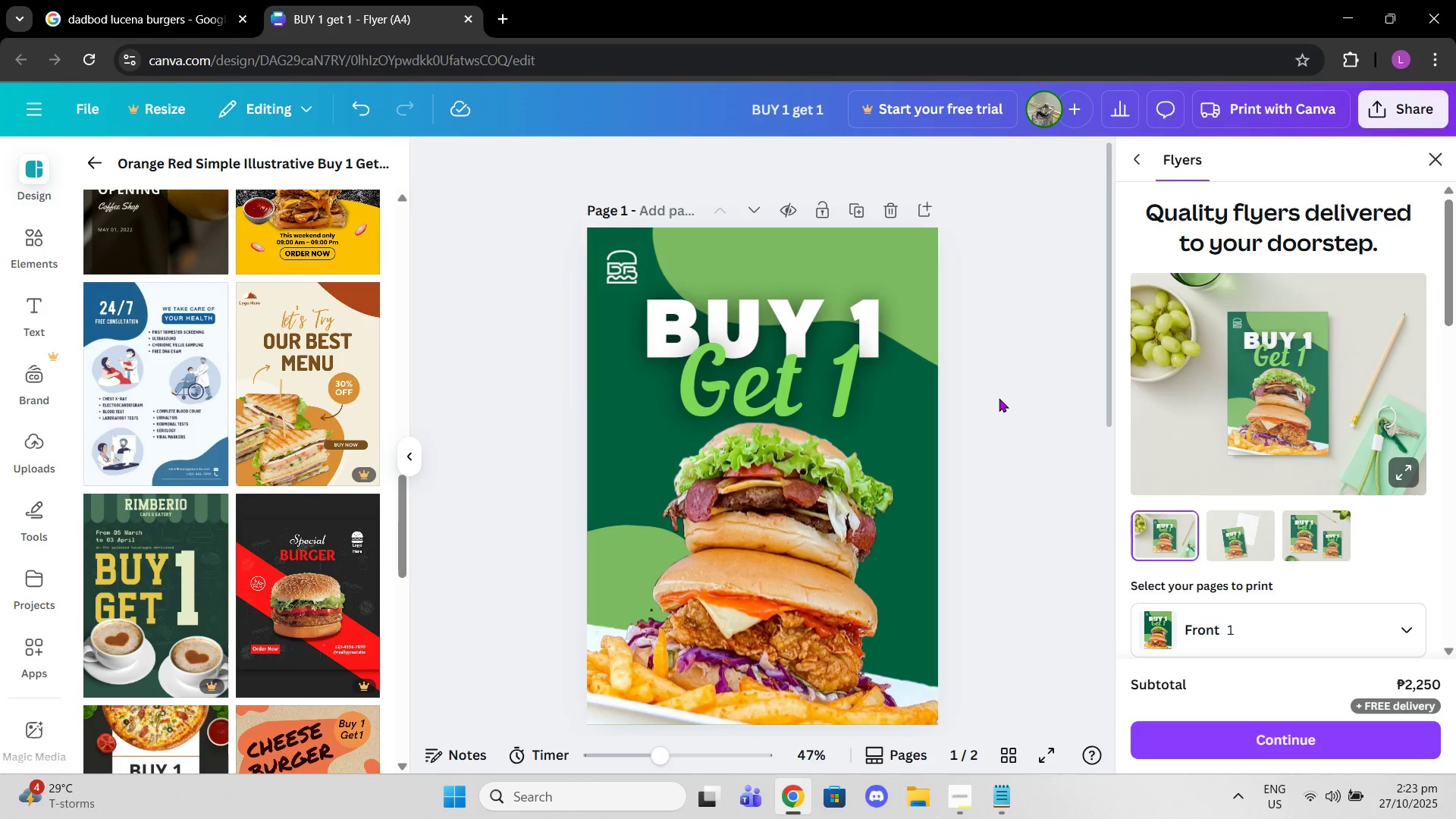 
left_click_drag(start_coordinate=[760, 378], to_coordinate=[758, 401])
 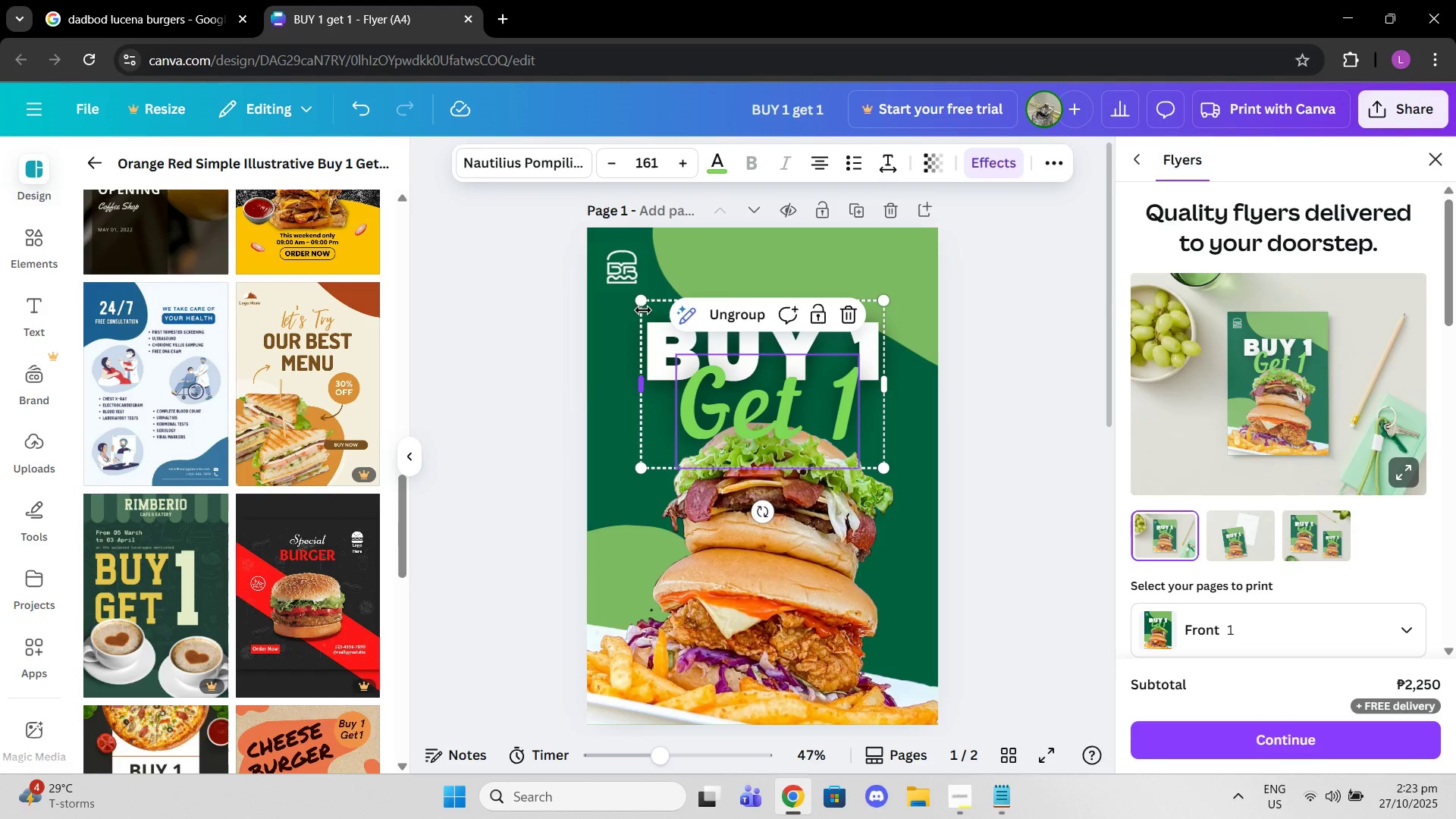 
left_click_drag(start_coordinate=[642, 298], to_coordinate=[626, 296])
 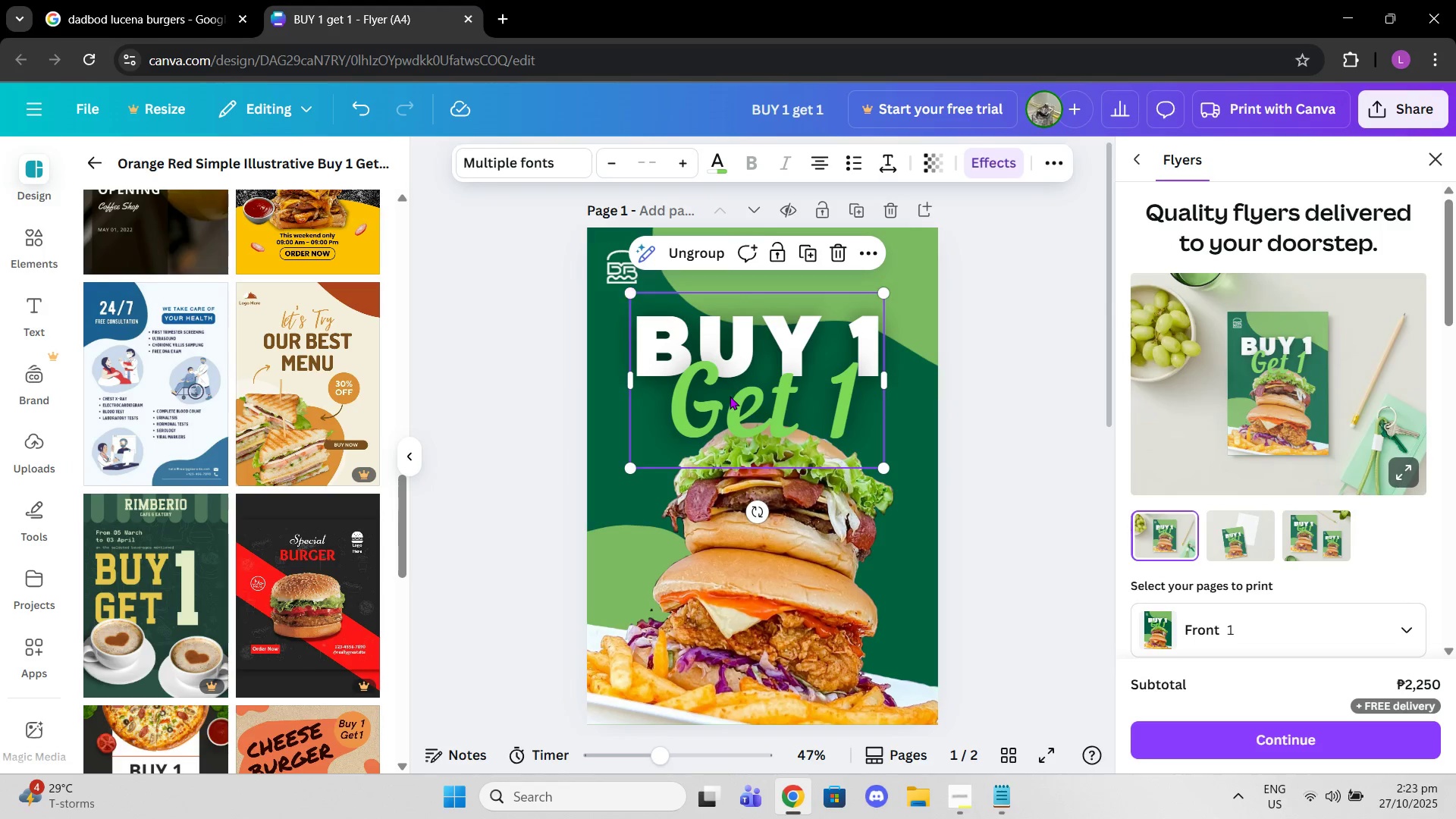 
left_click_drag(start_coordinate=[730, 396], to_coordinate=[738, 395])
 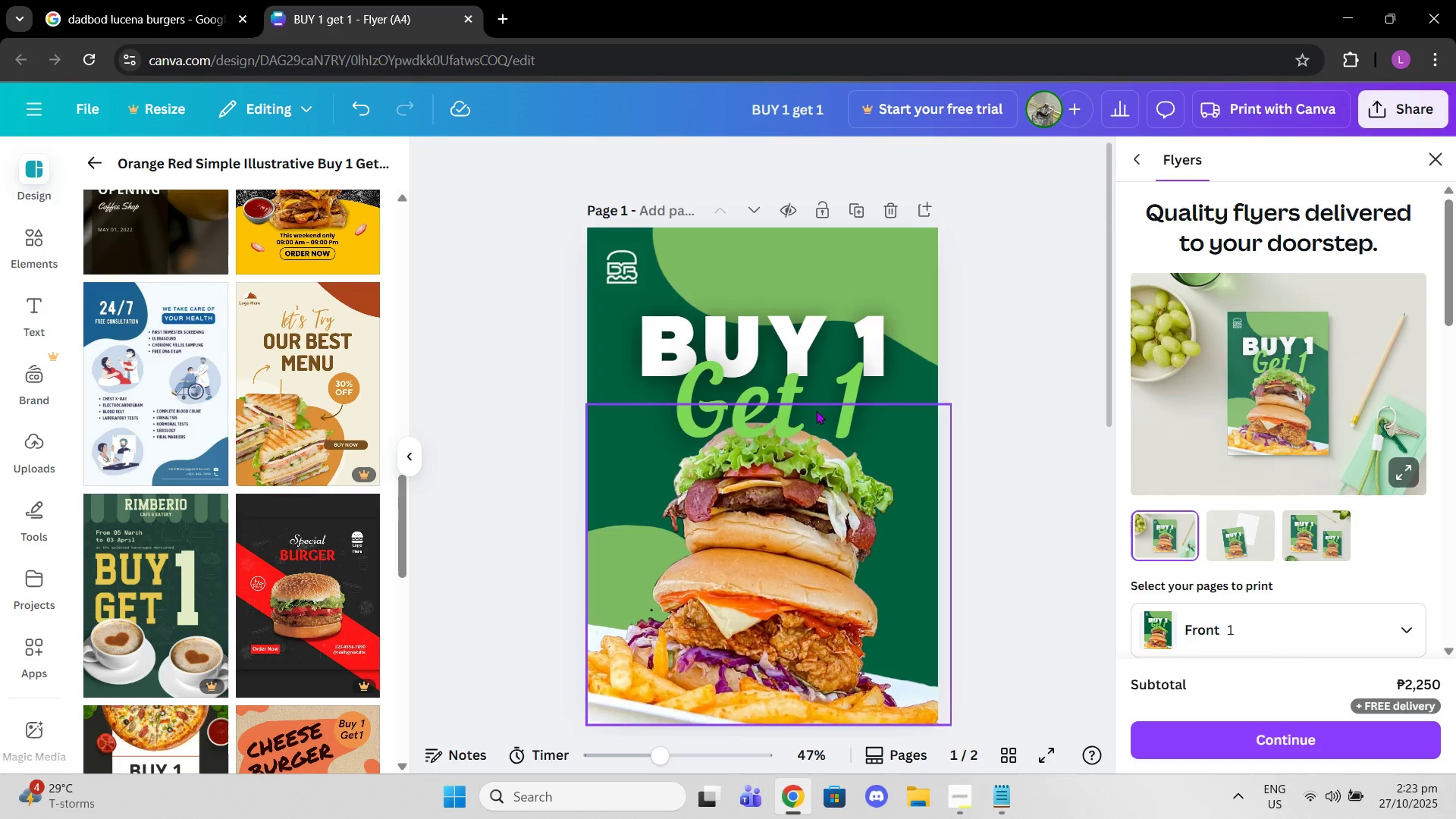 
double_click([778, 406])
 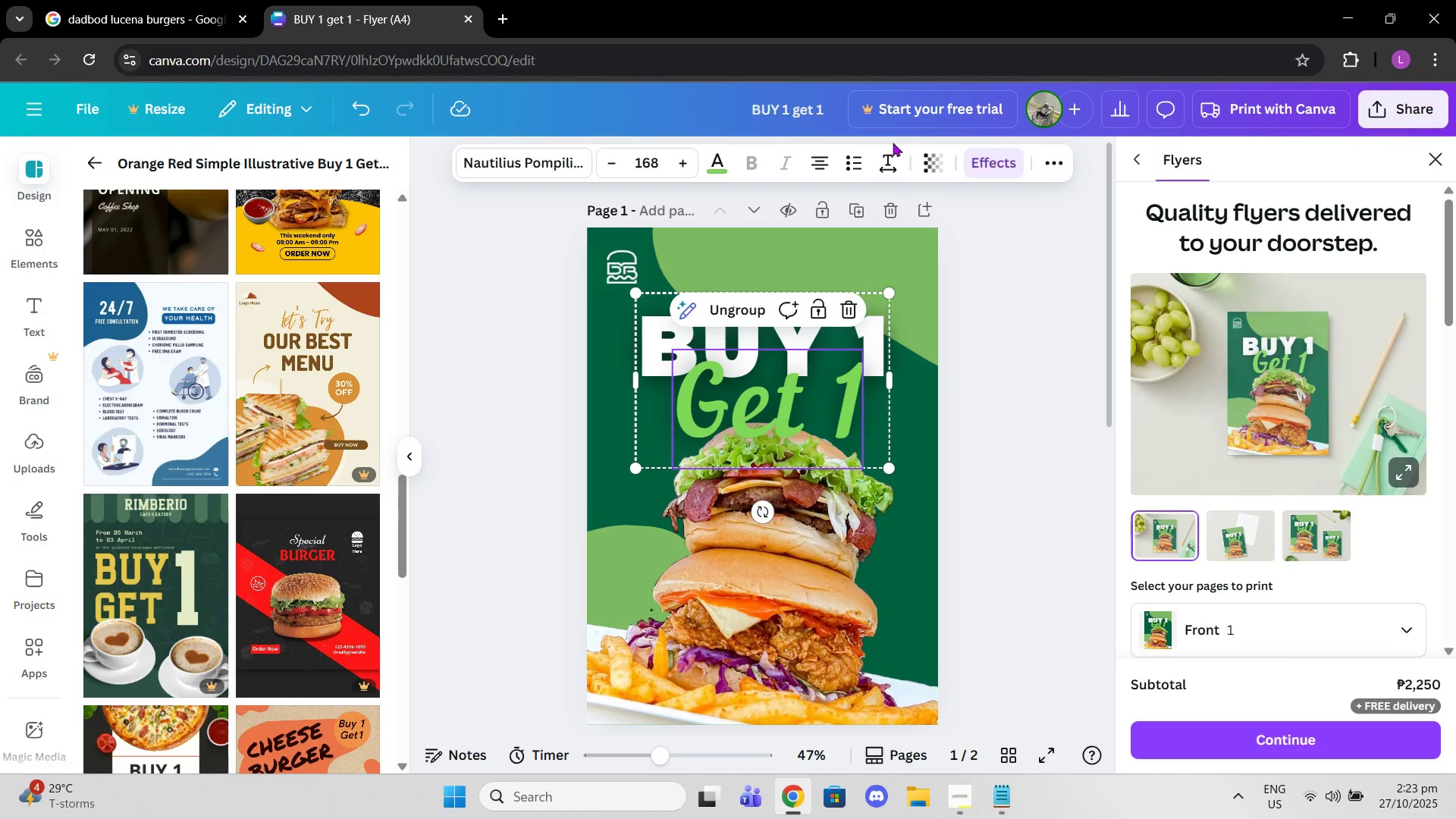 
left_click([945, 170])
 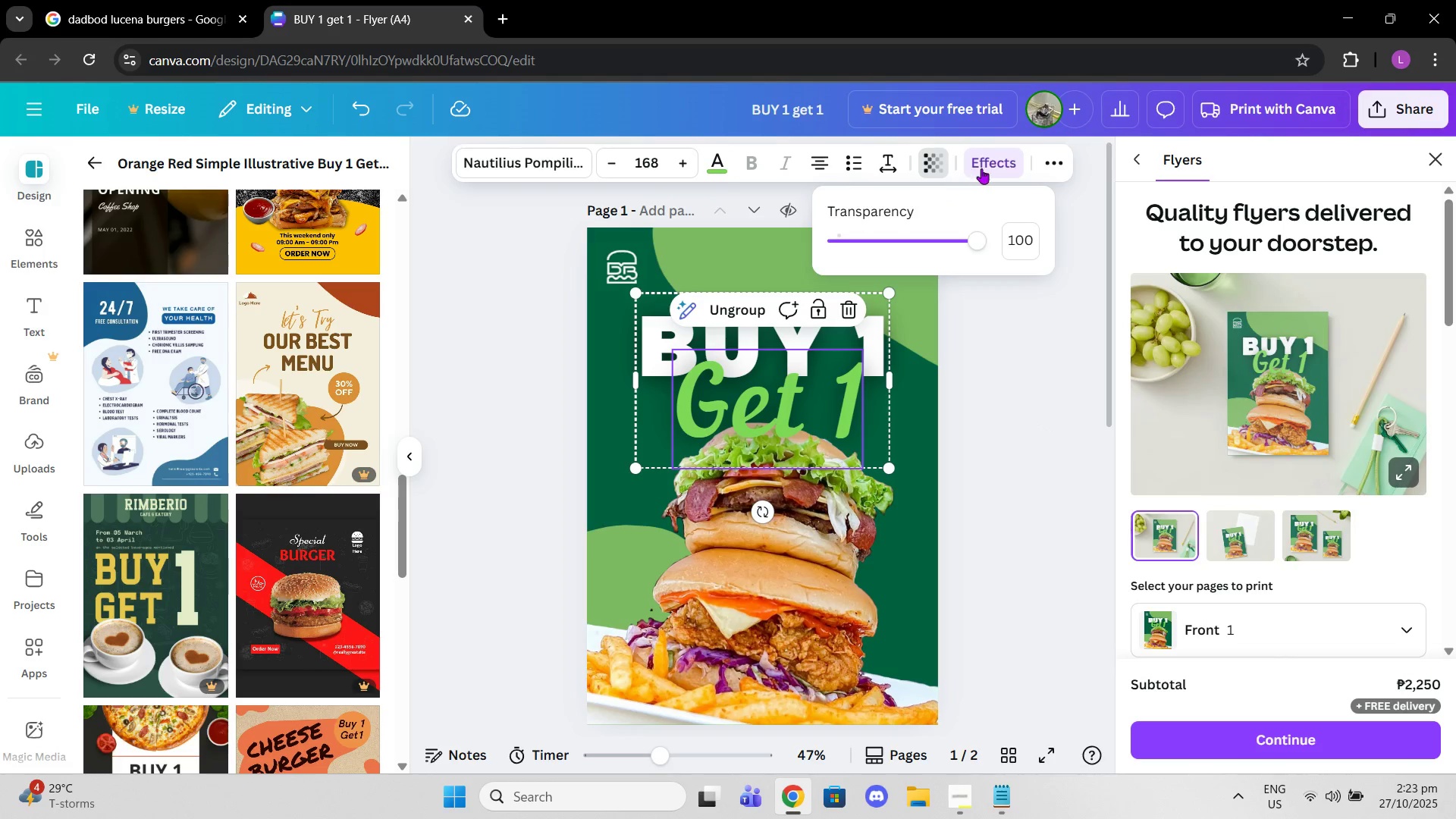 
left_click([982, 168])
 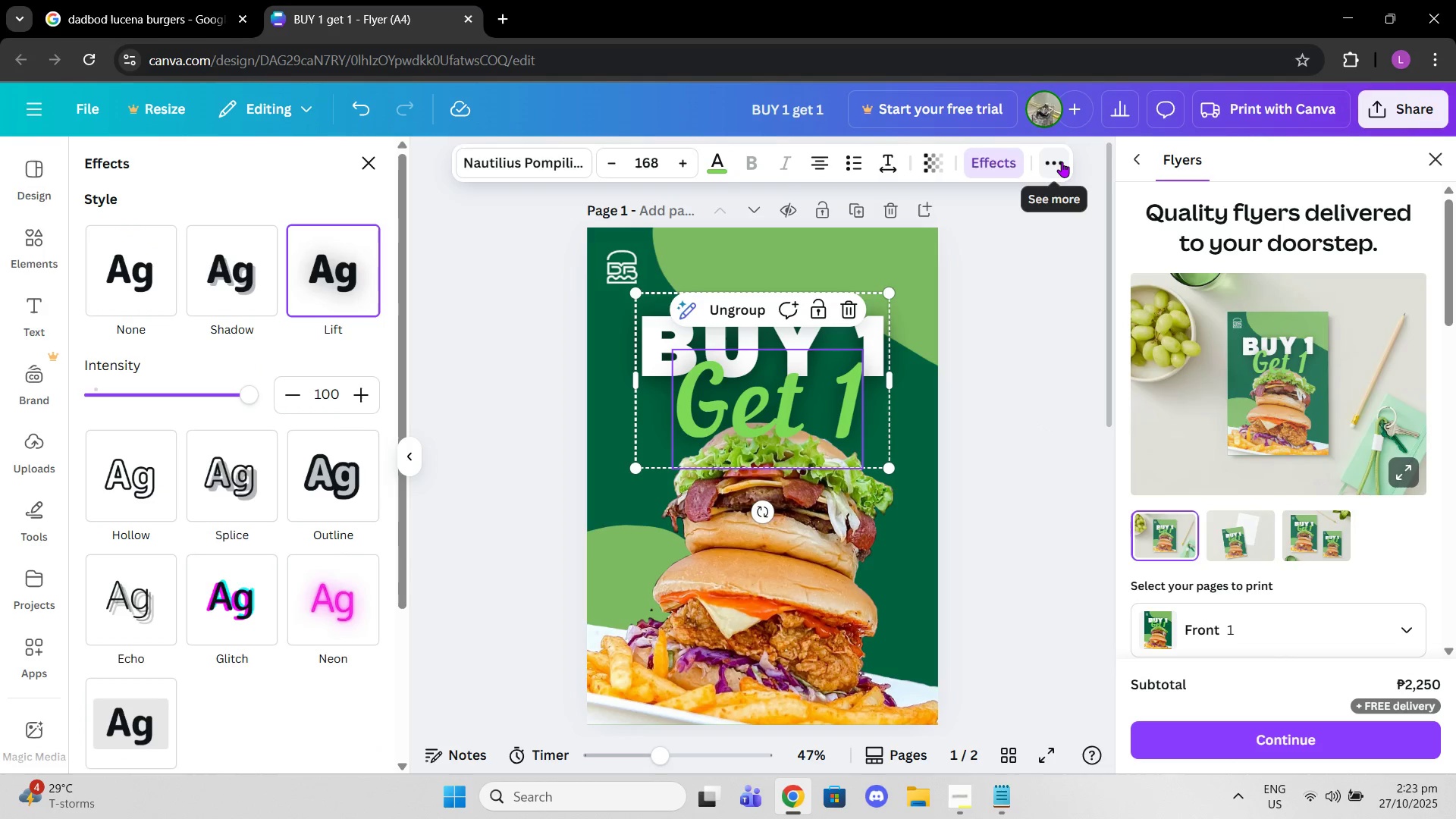 
left_click([1062, 162])
 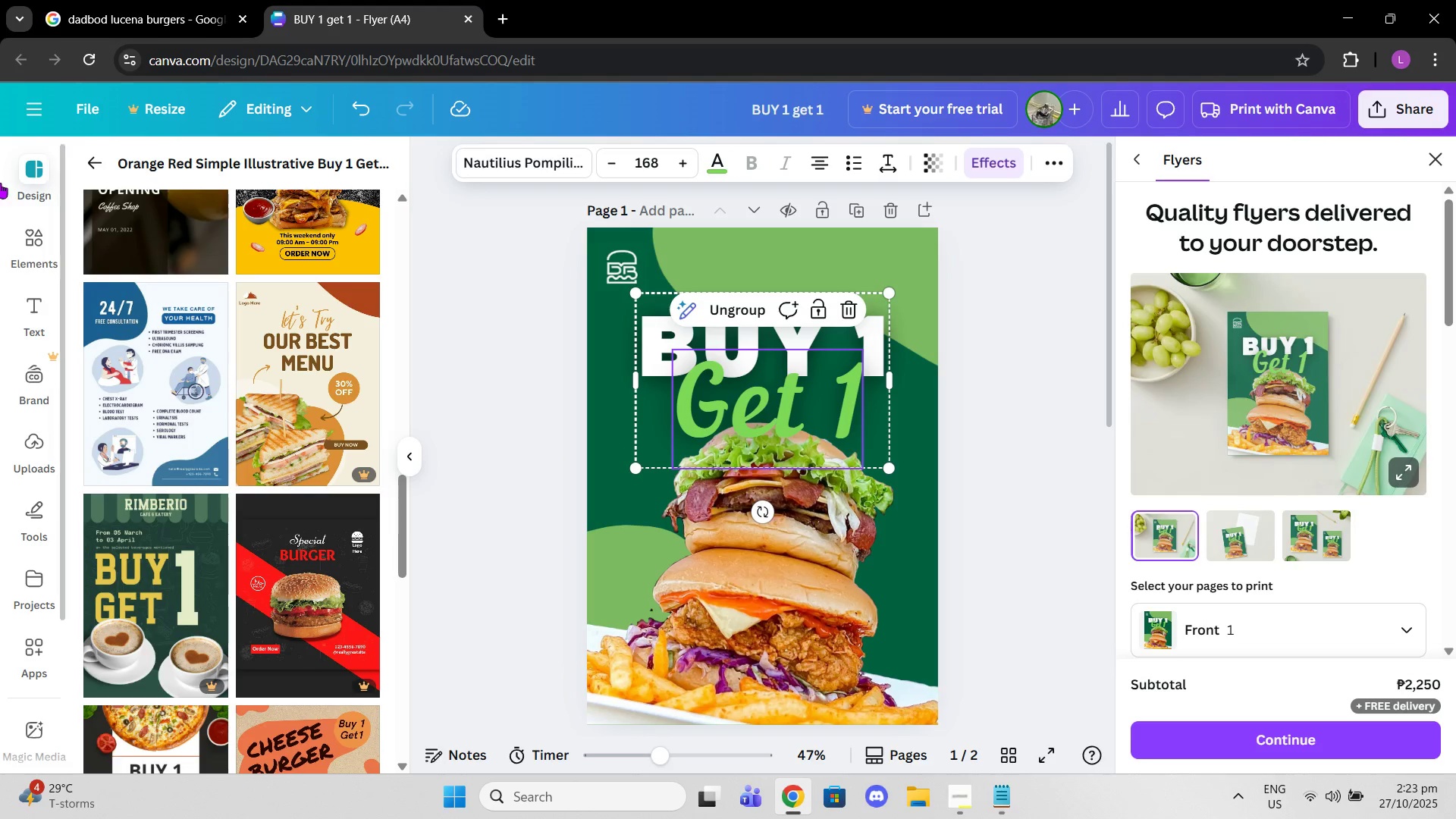 
left_click([96, 161])
 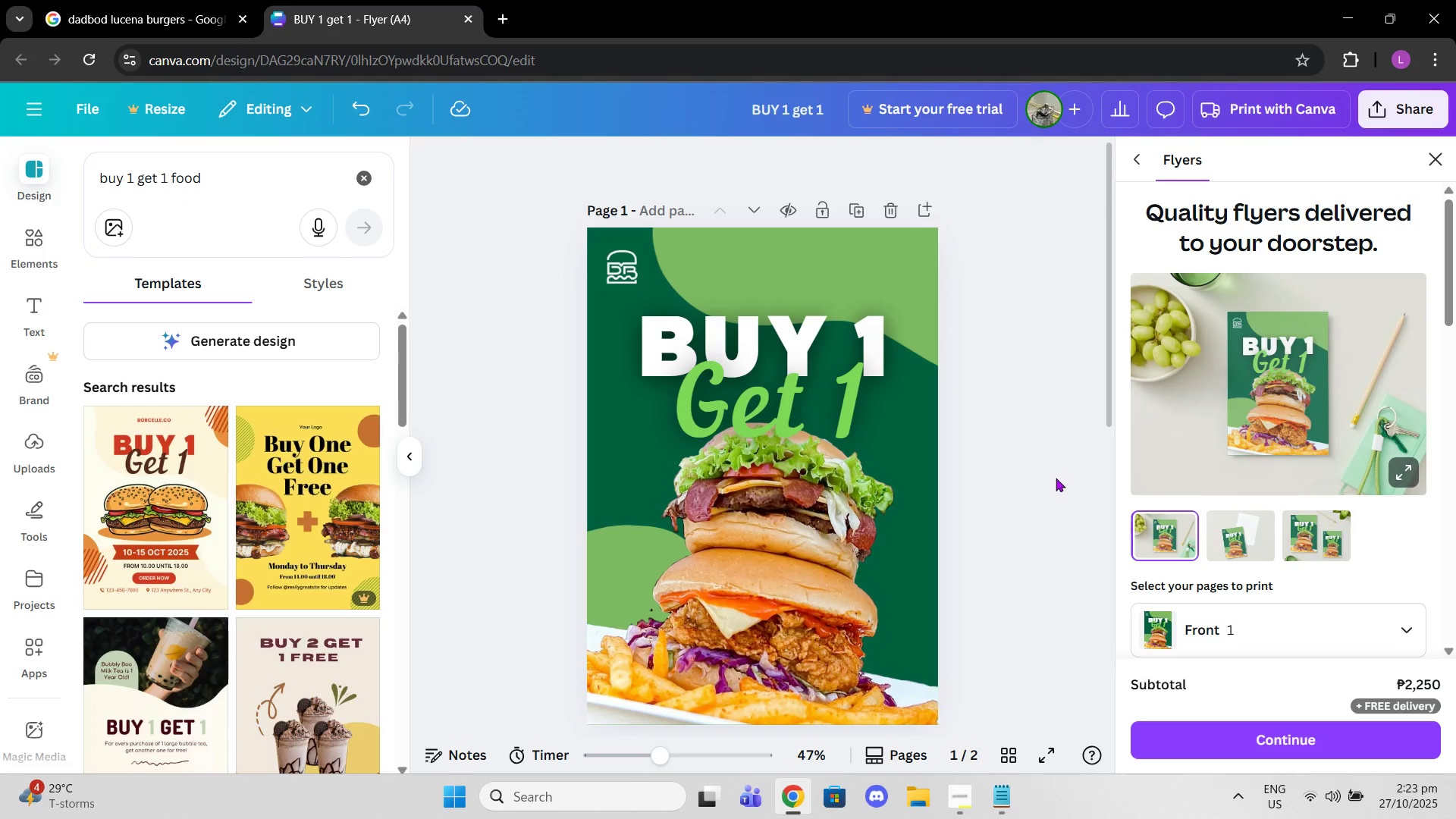 
left_click([845, 410])
 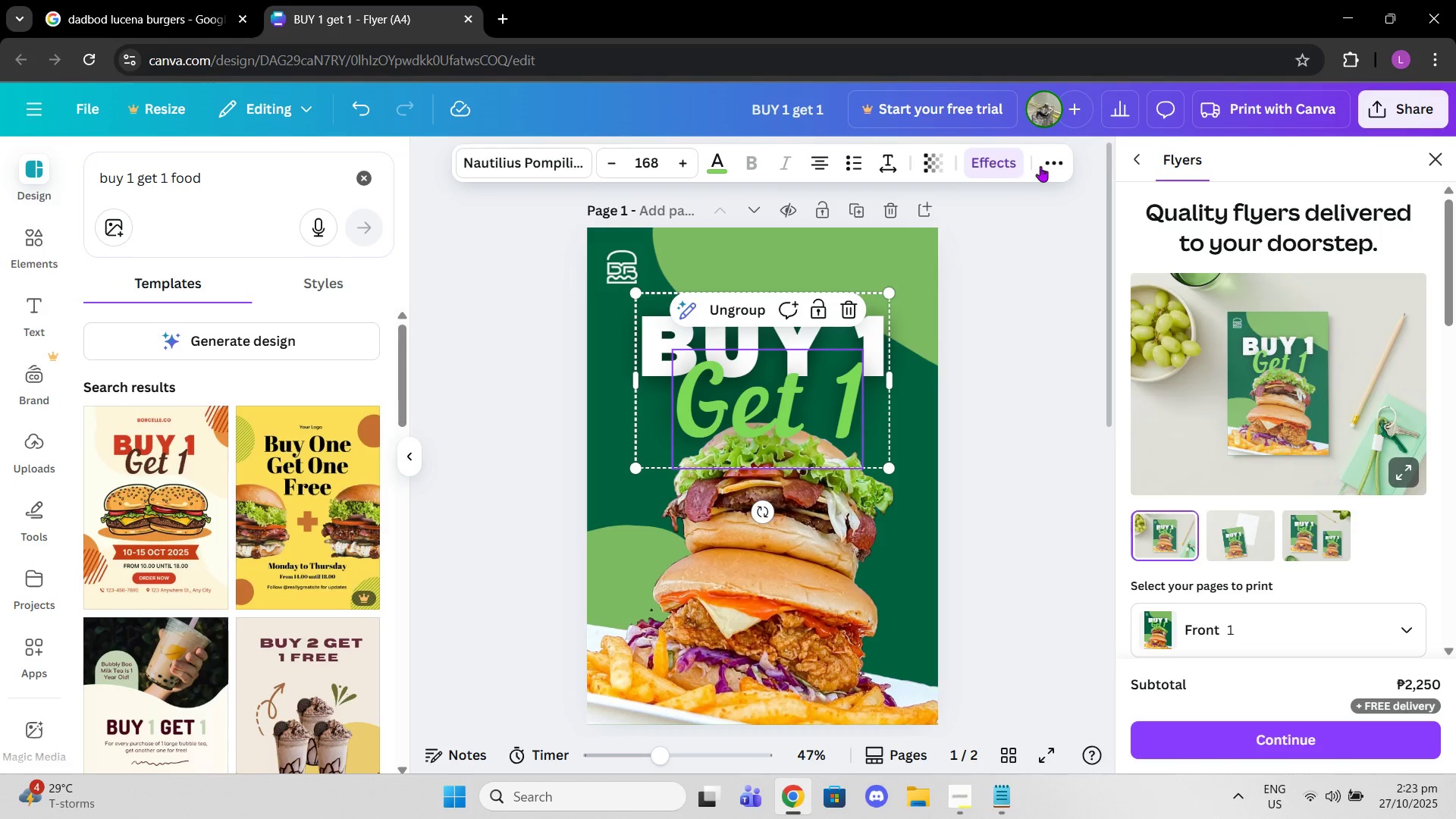 
left_click([1040, 166])
 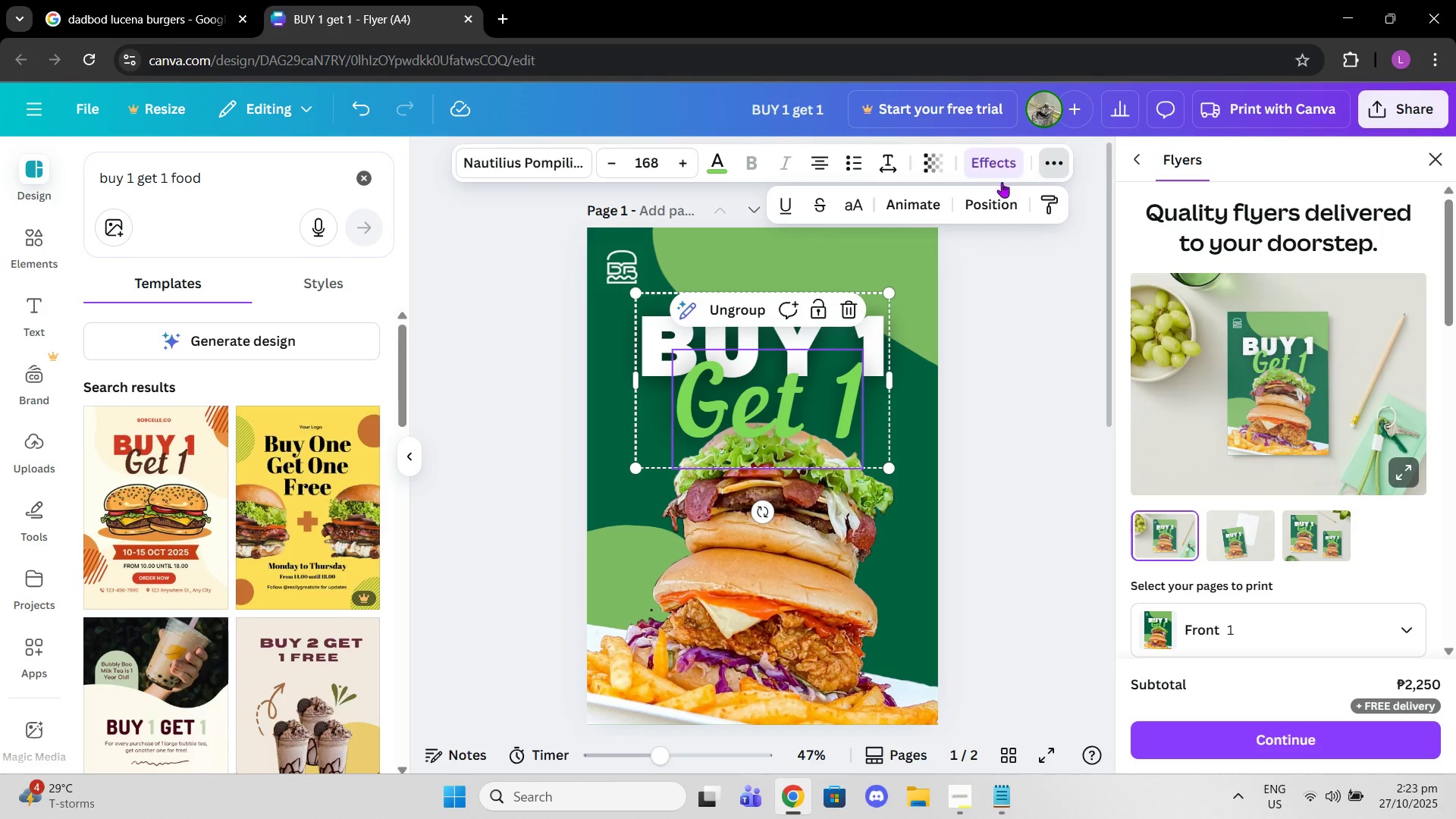 
left_click([988, 198])
 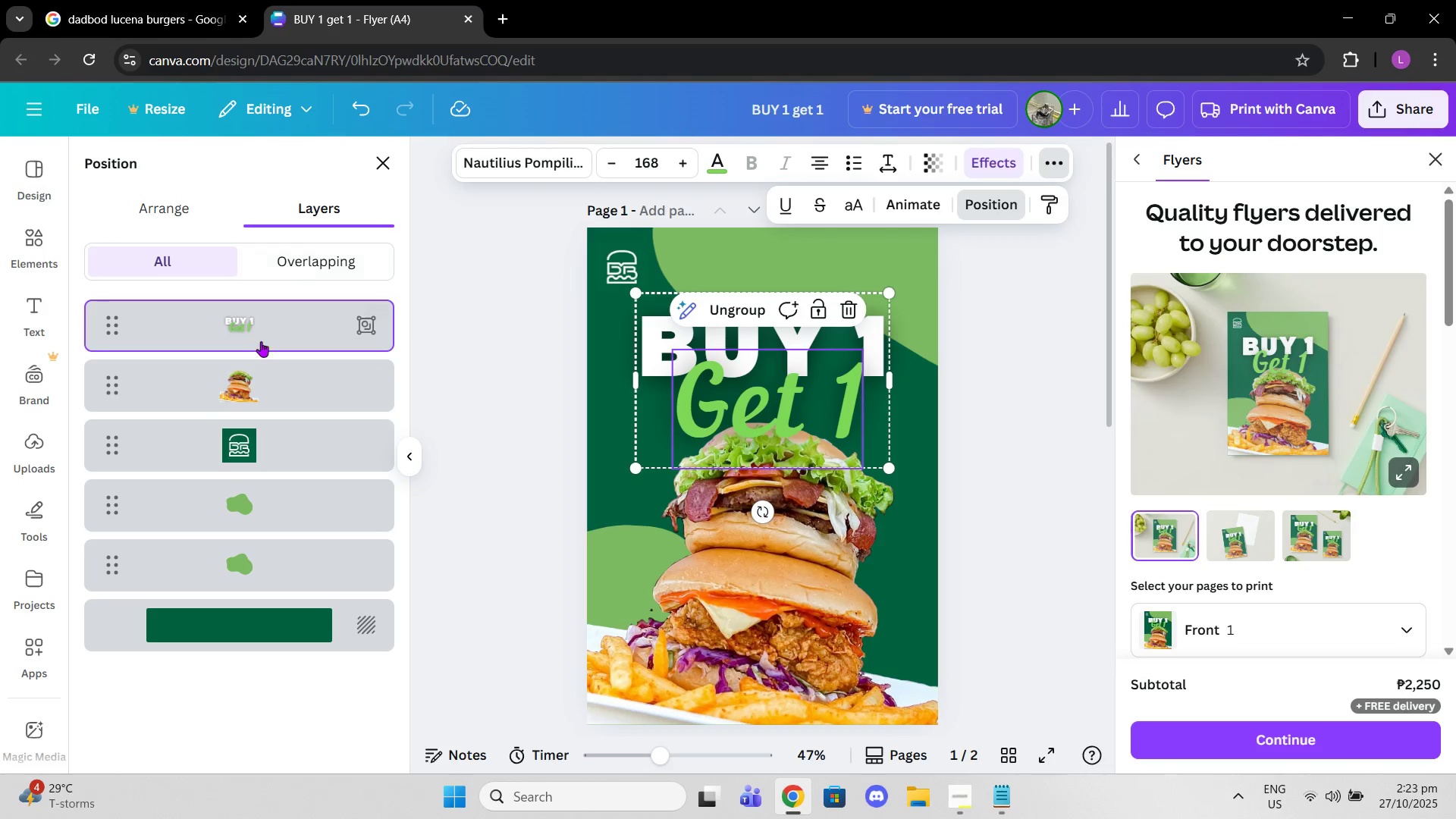 
left_click_drag(start_coordinate=[253, 325], to_coordinate=[230, 413])
 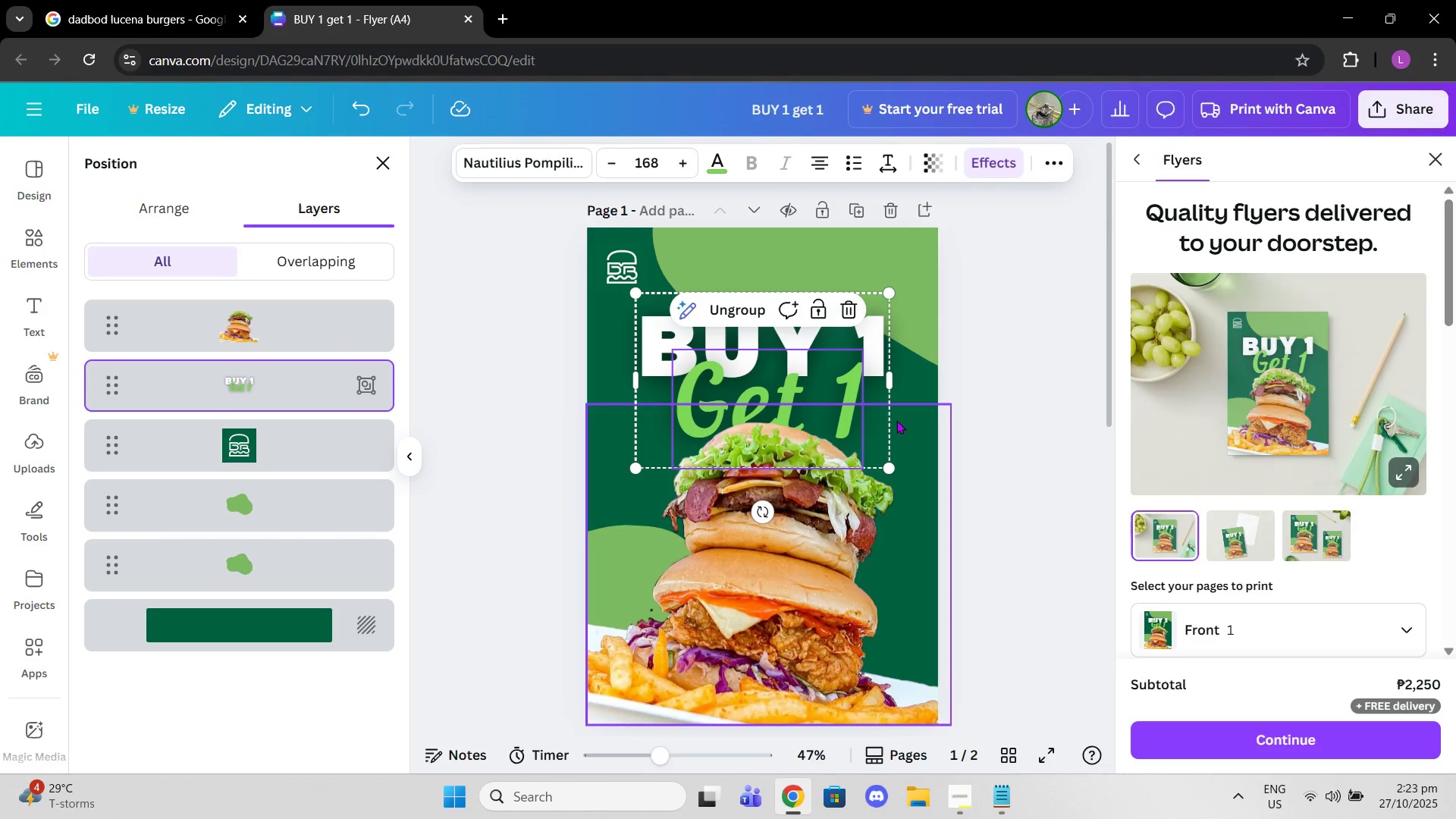 
left_click([1023, 396])
 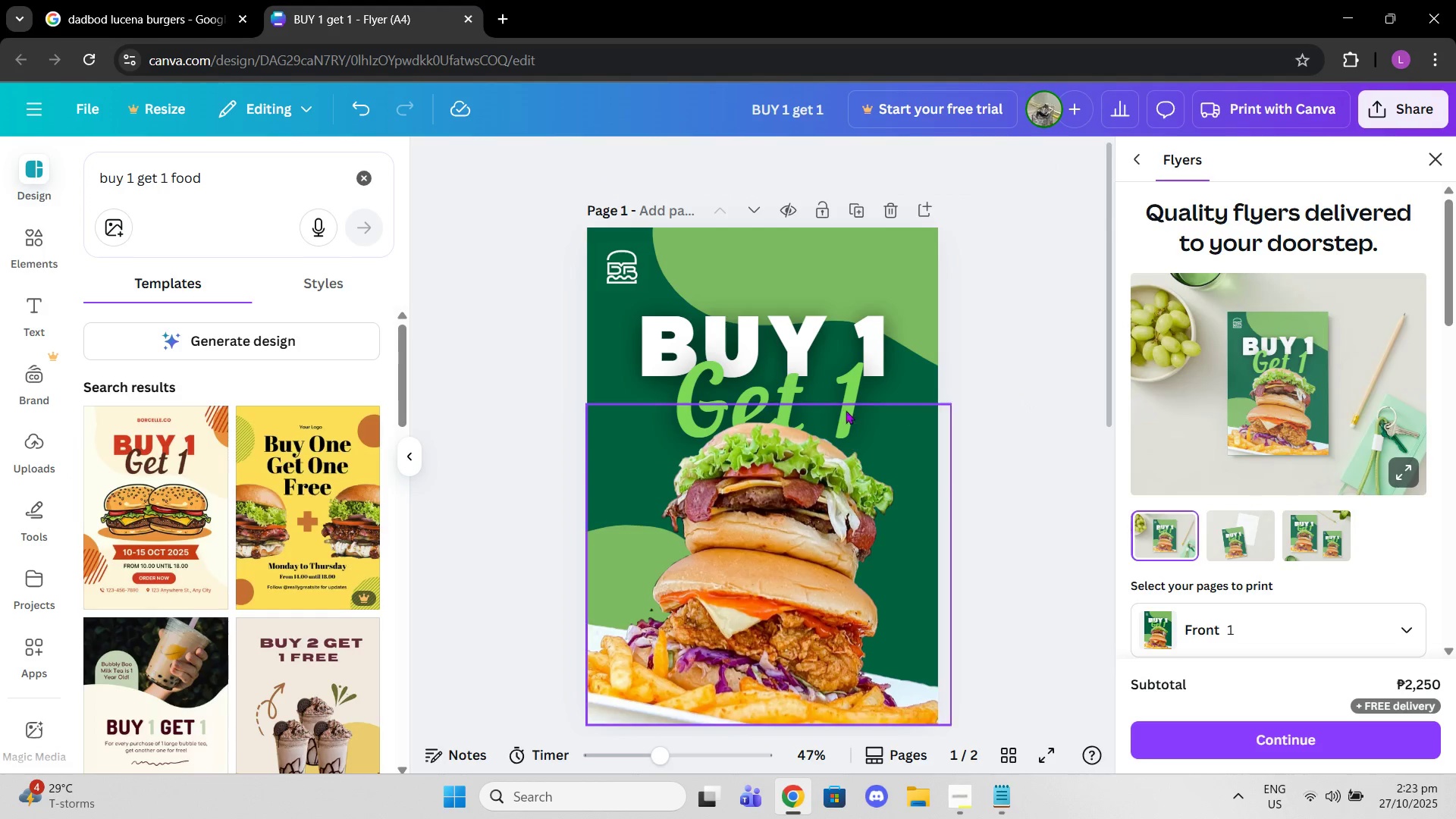 
left_click_drag(start_coordinate=[783, 412], to_coordinate=[788, 402])
 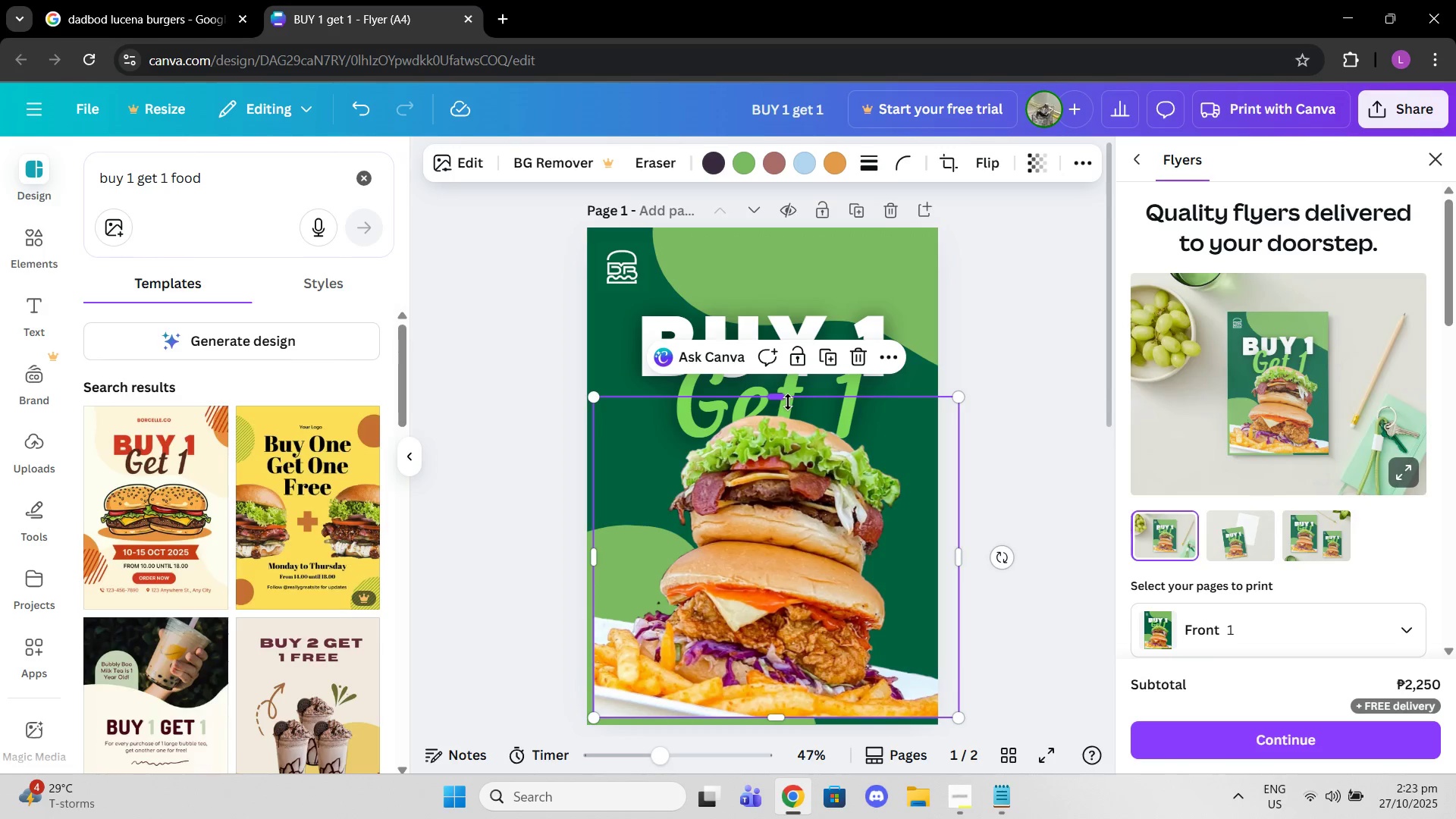 
key(Control+Z)
 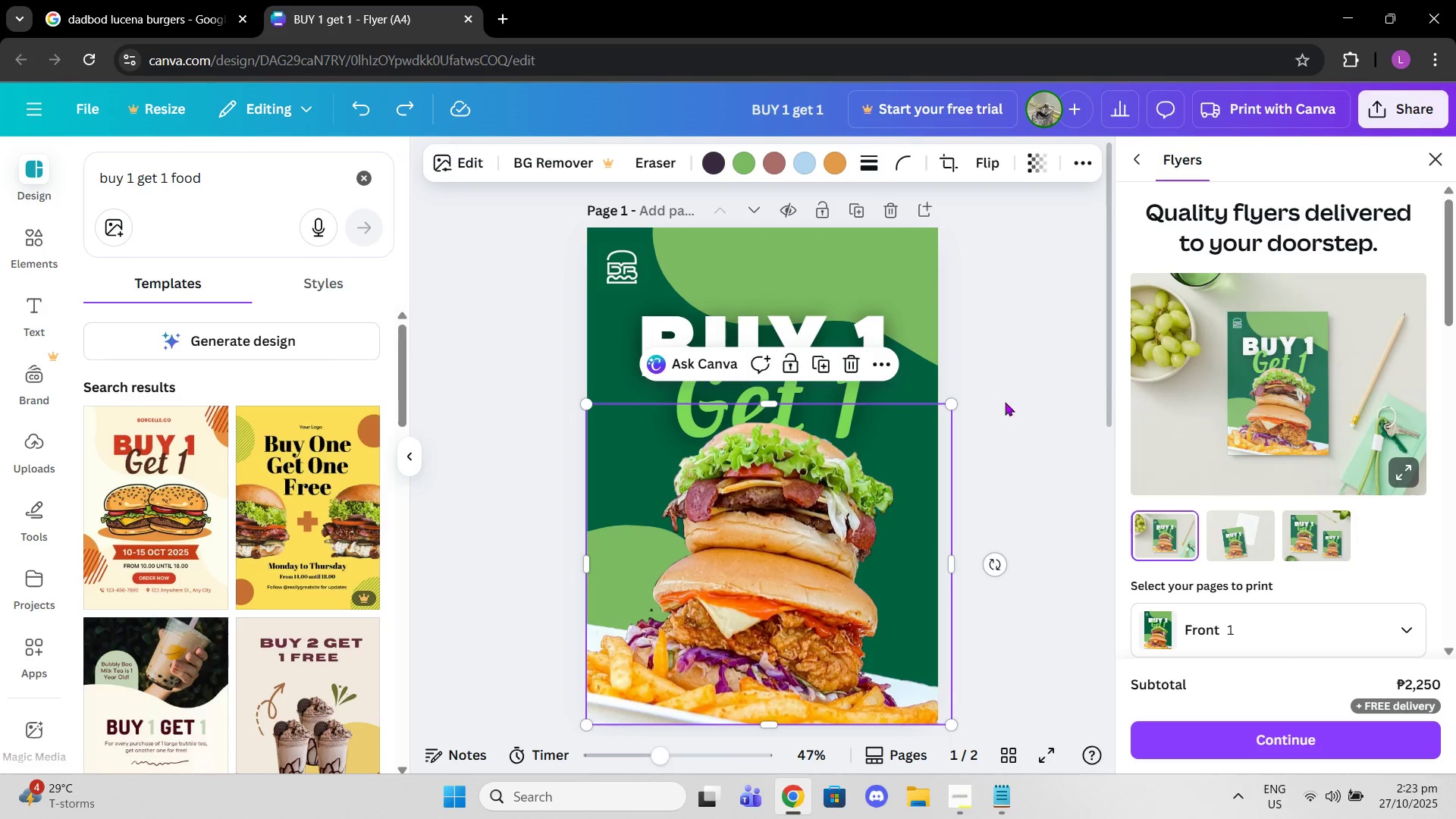 
left_click([1065, 408])
 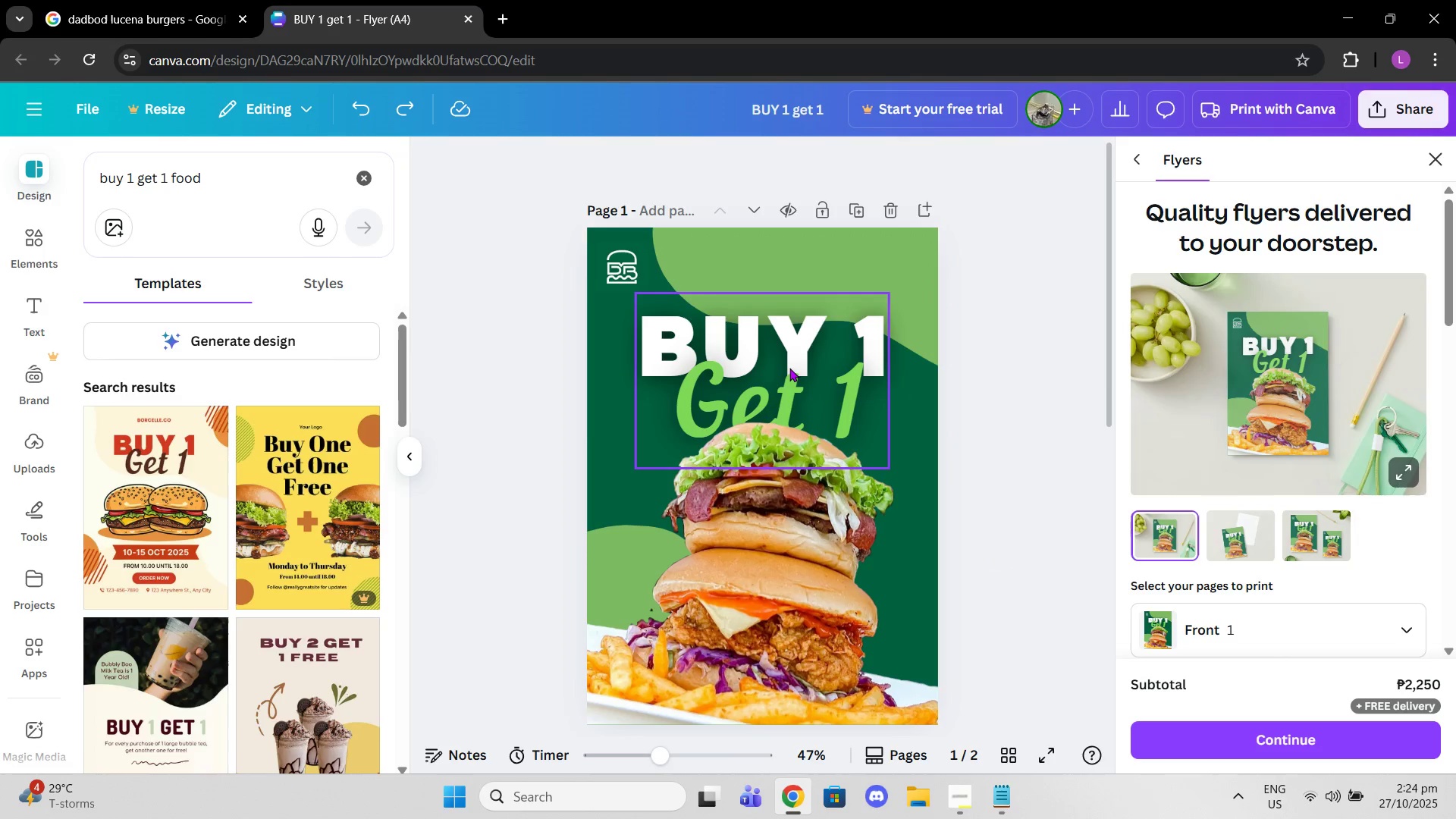 
left_click_drag(start_coordinate=[790, 368], to_coordinate=[792, 355])
 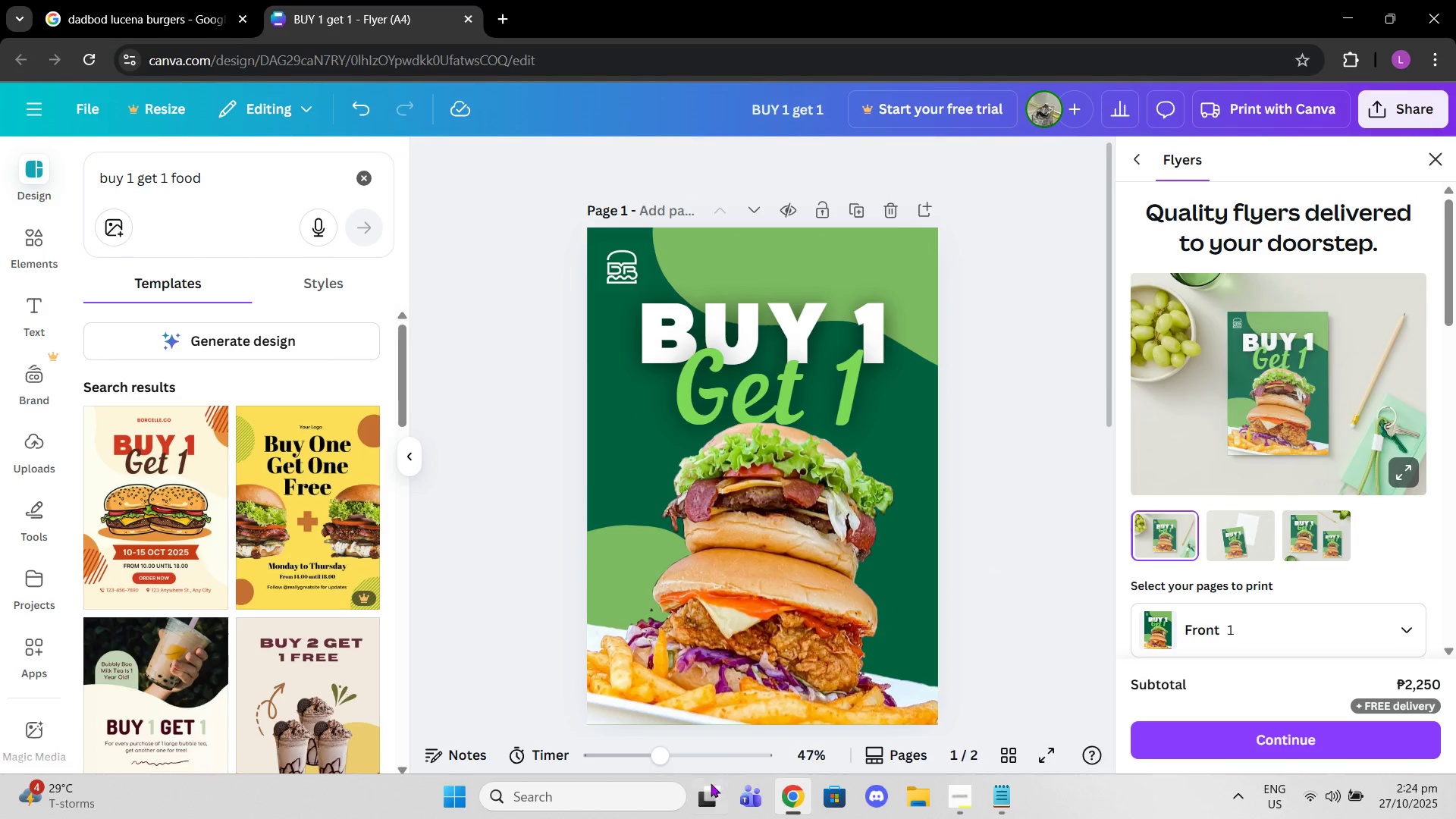 
left_click_drag(start_coordinate=[654, 770], to_coordinate=[668, 767])
 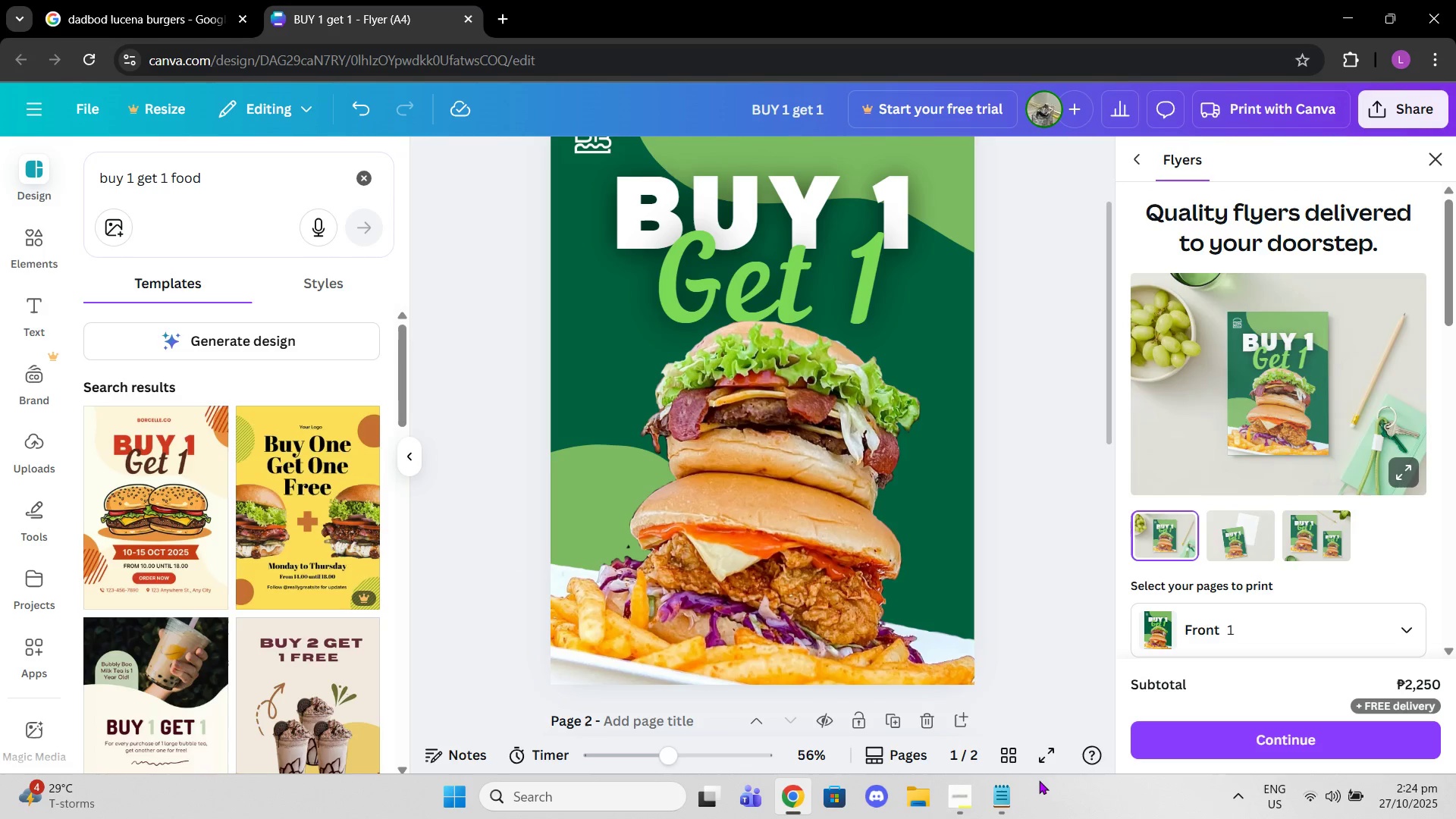 
left_click([960, 795])